 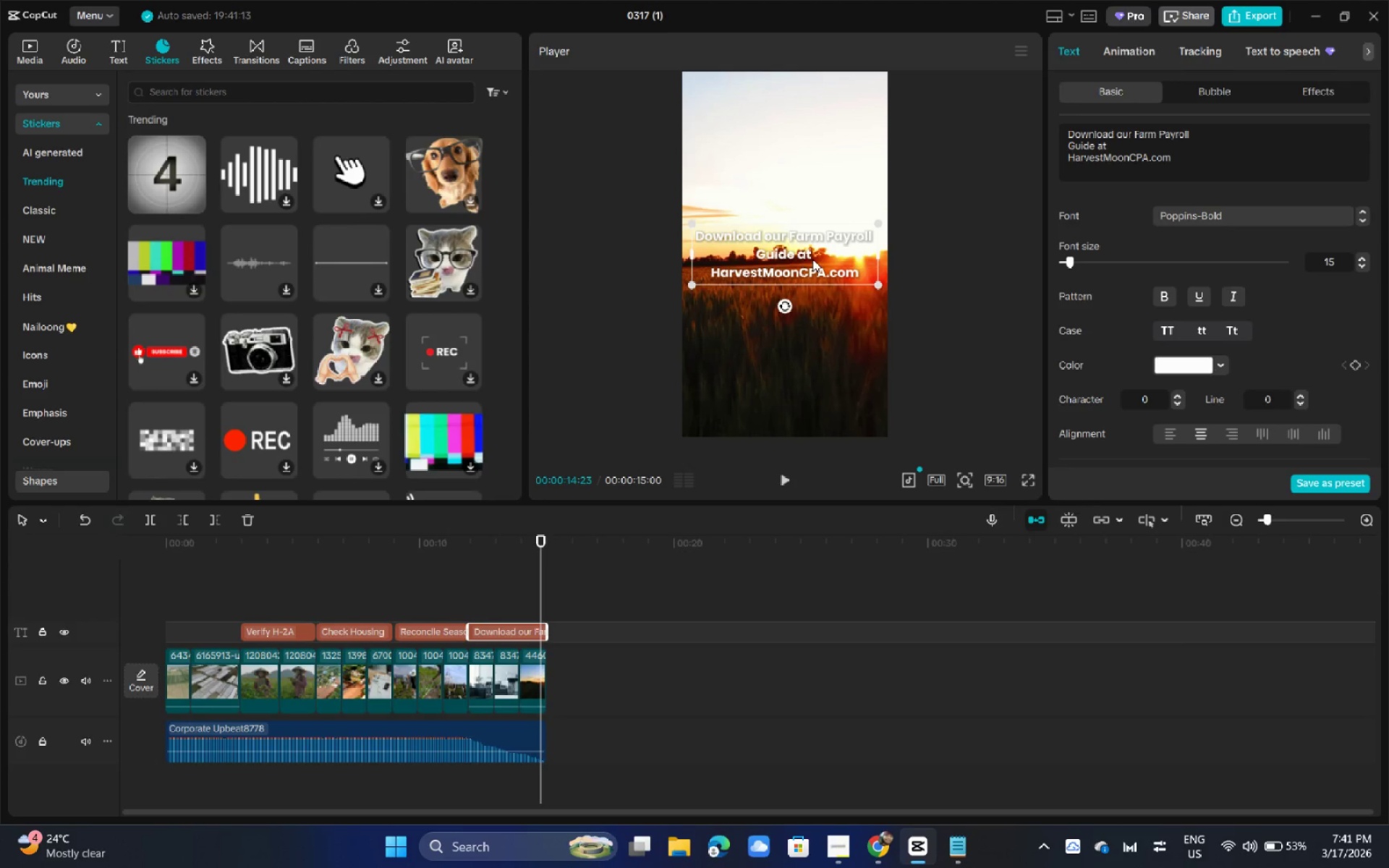 
triple_click([812, 259])
 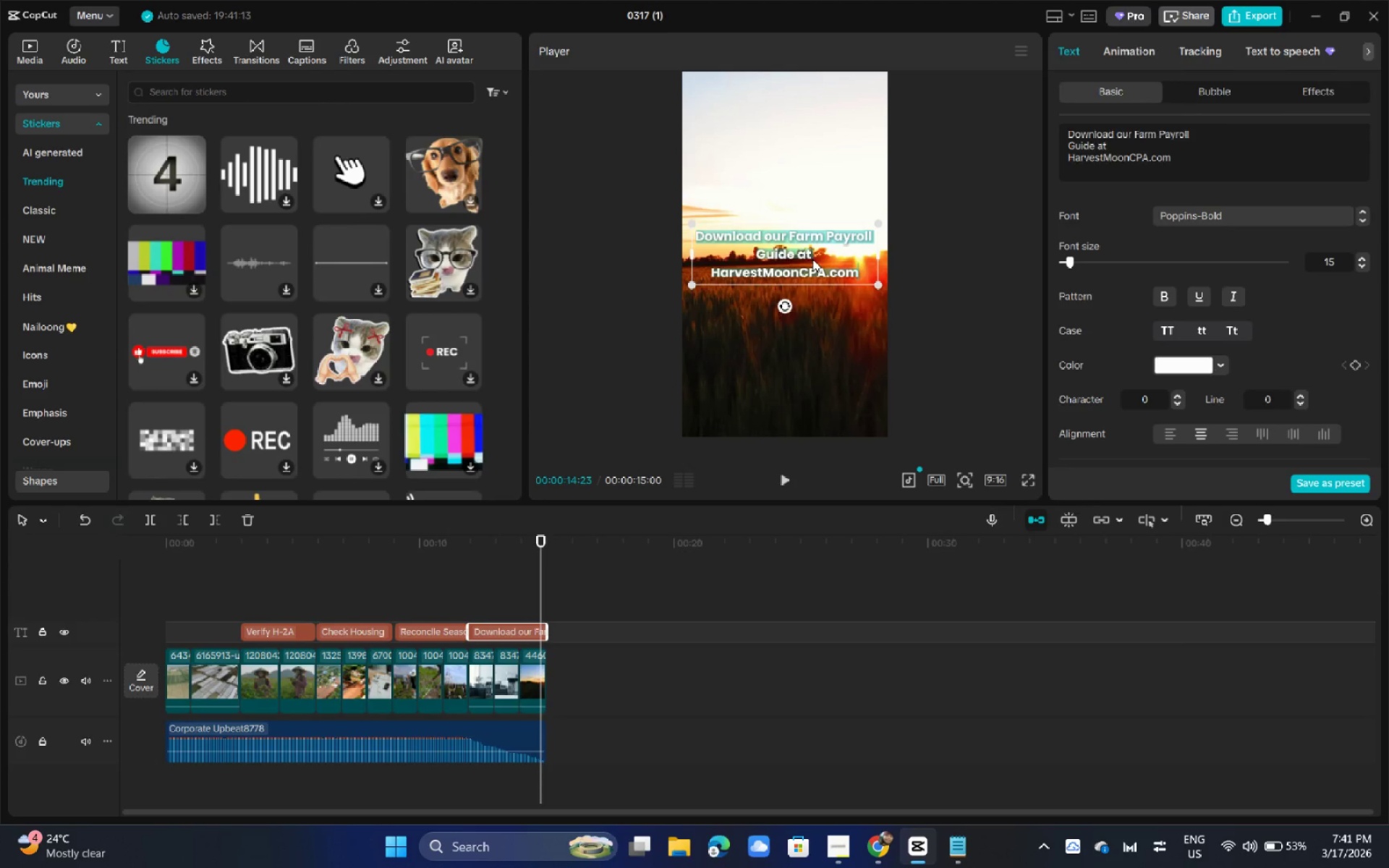 
triple_click([812, 259])
 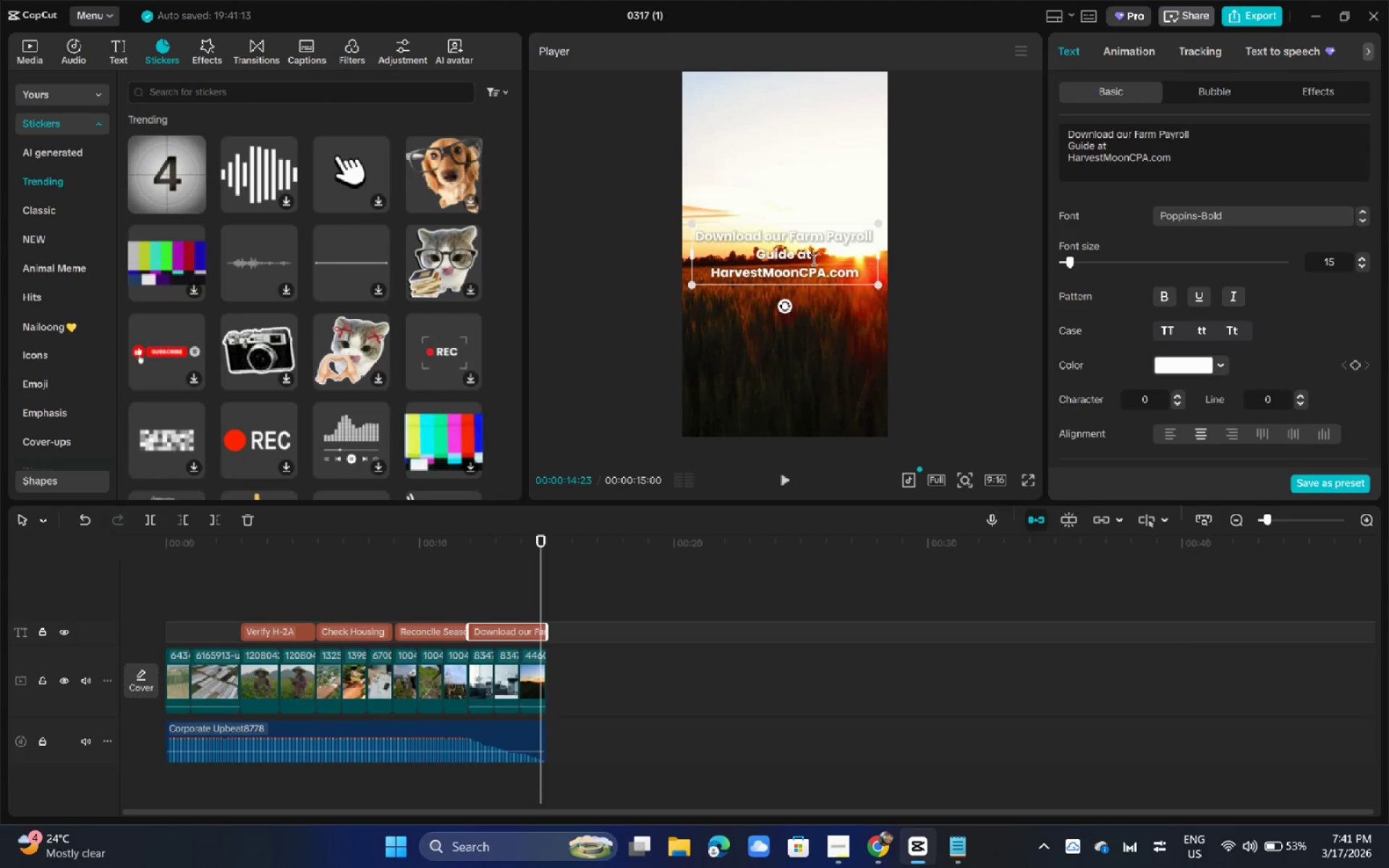 
triple_click([812, 259])
 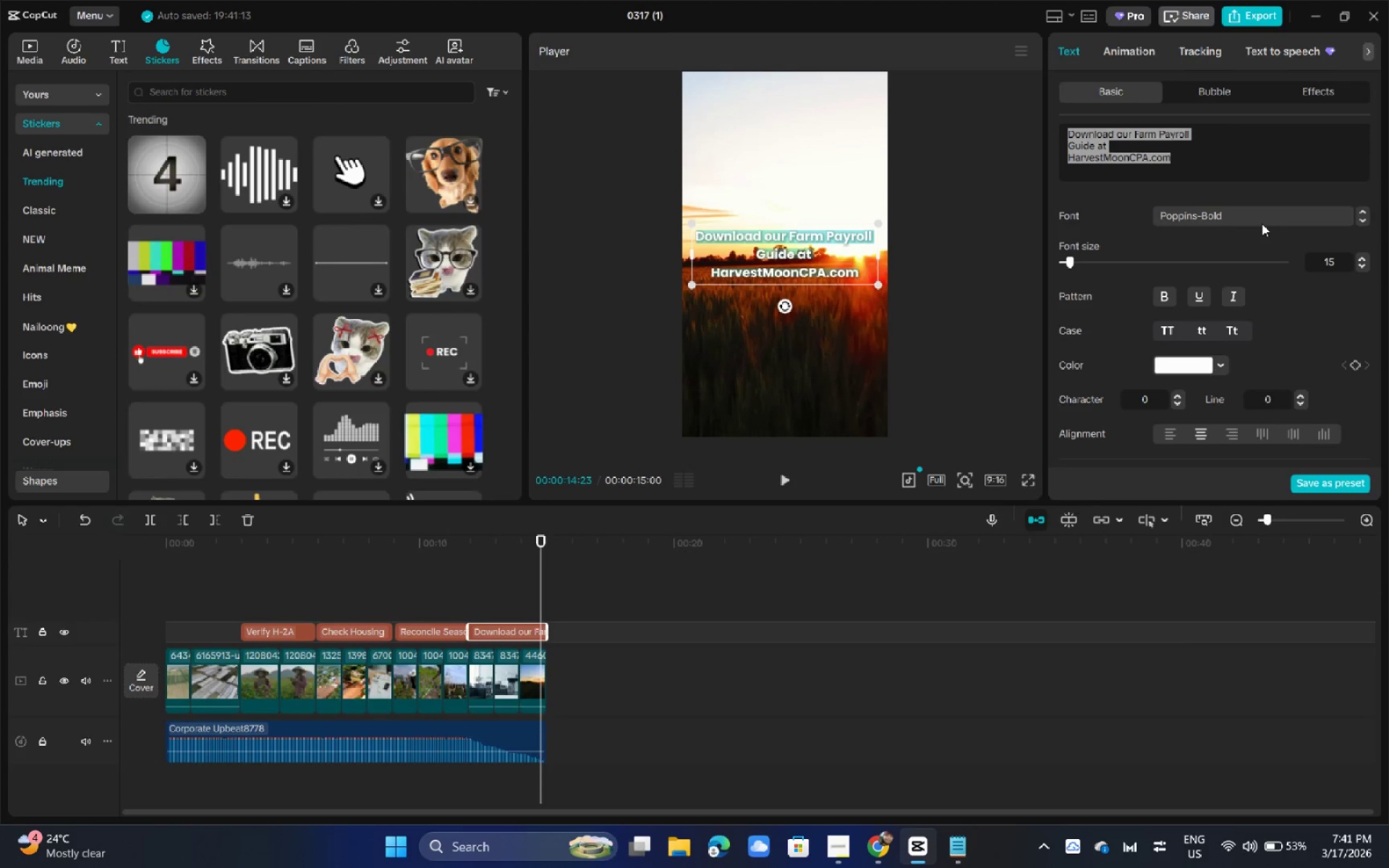 
double_click([1261, 219])
 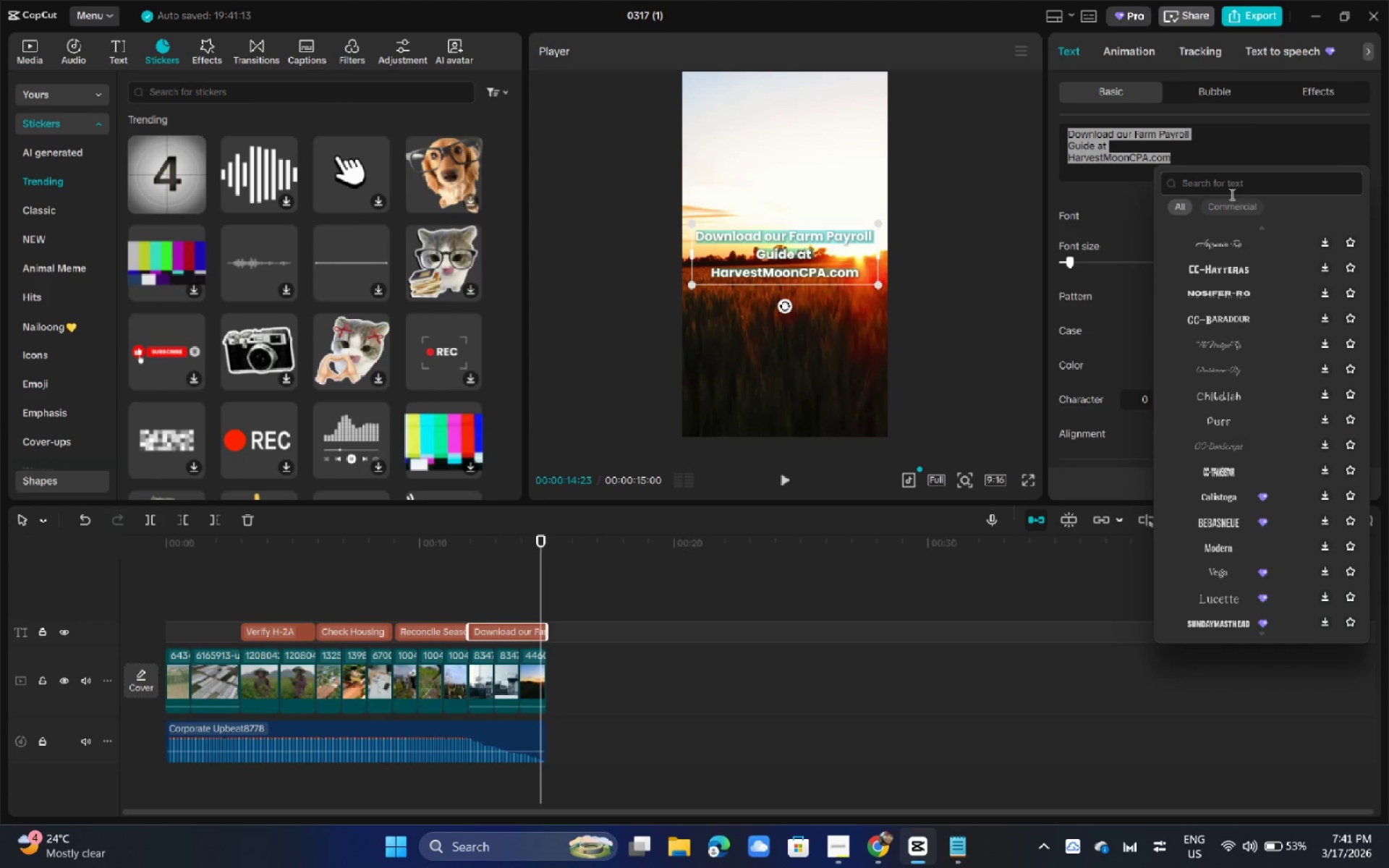 
left_click([1235, 189])
 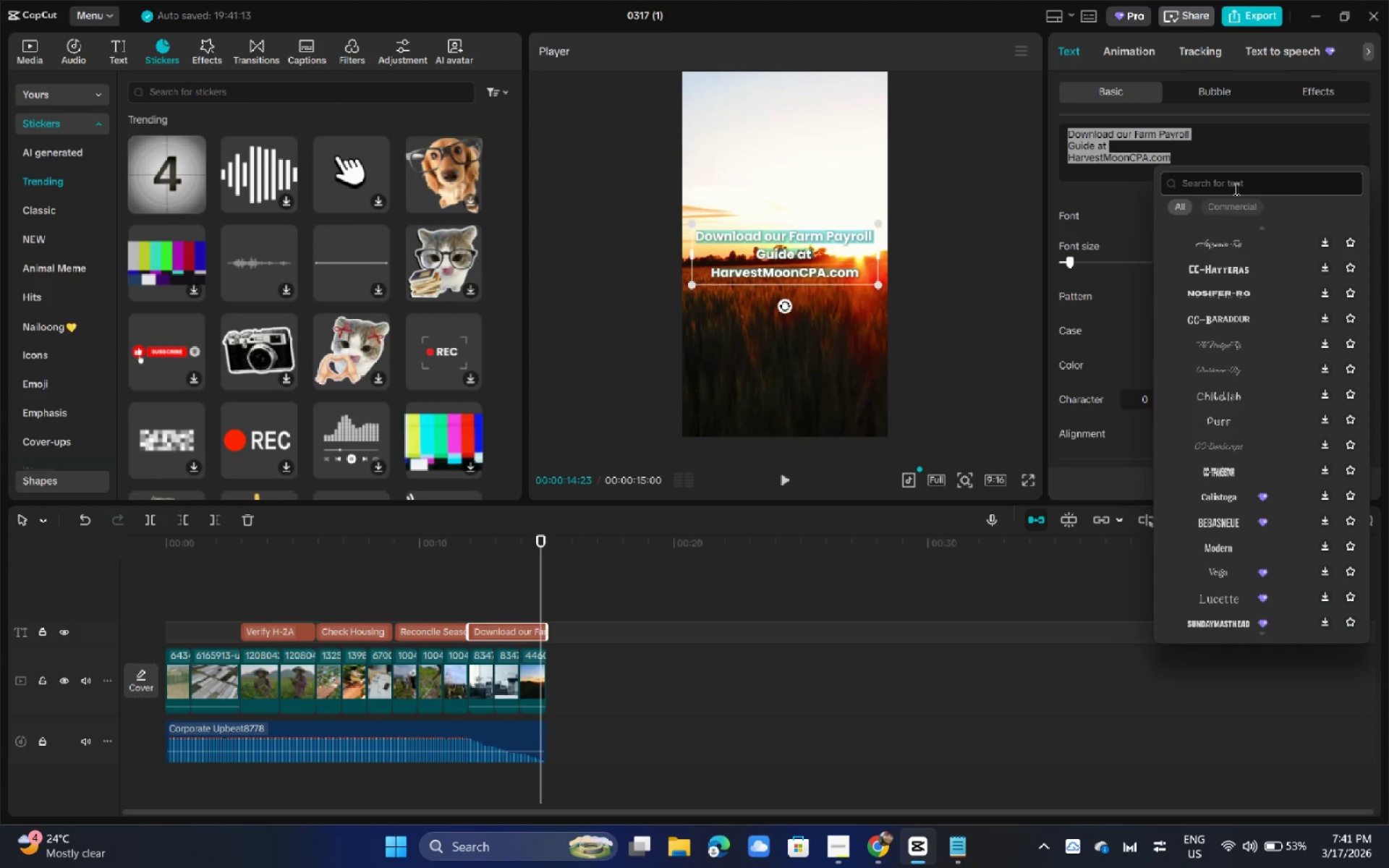 
type(monse)
key(Backspace)
type(se)
key(Backspace)
key(Backspace)
type(e)
 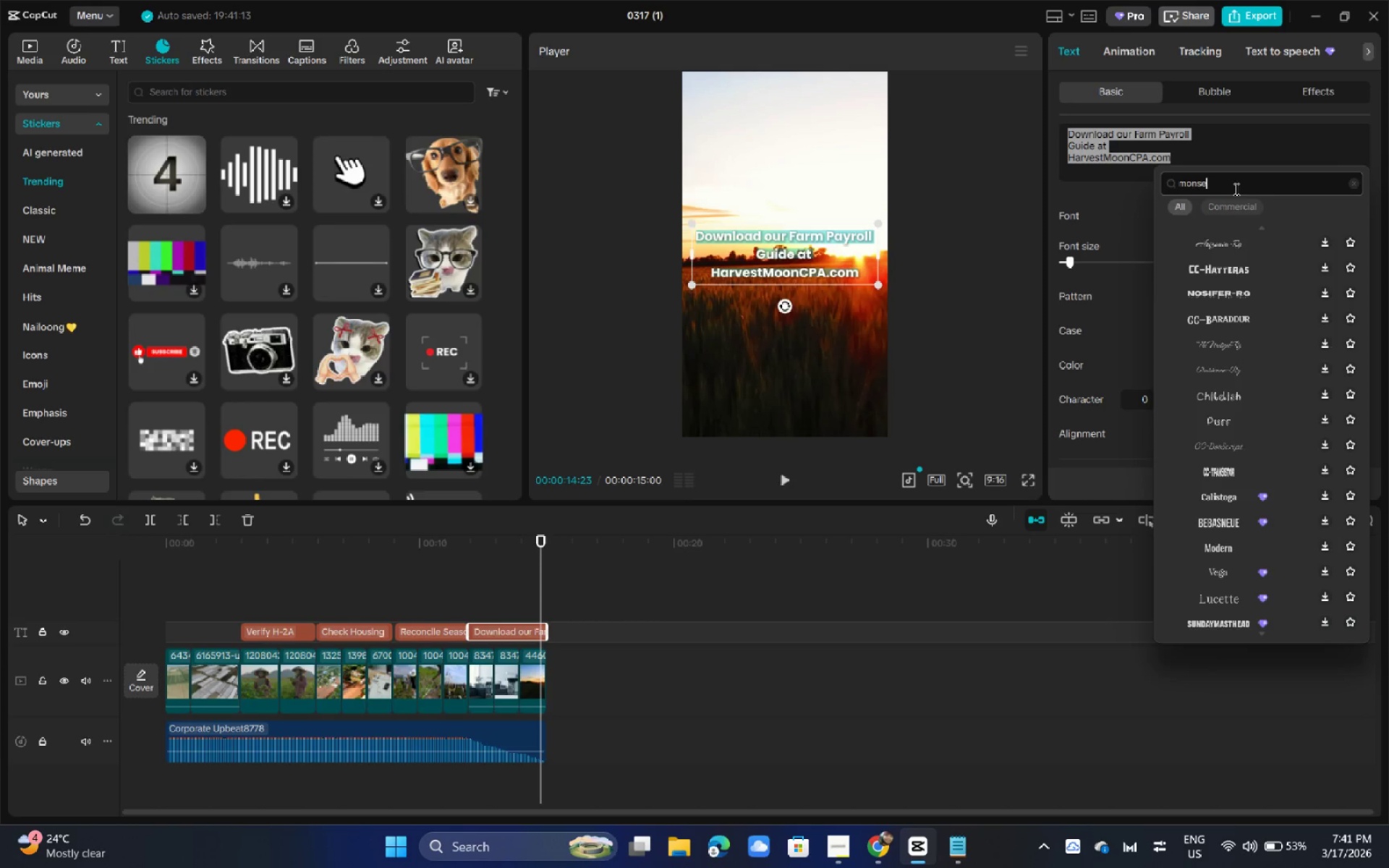 
wait(5.2)
 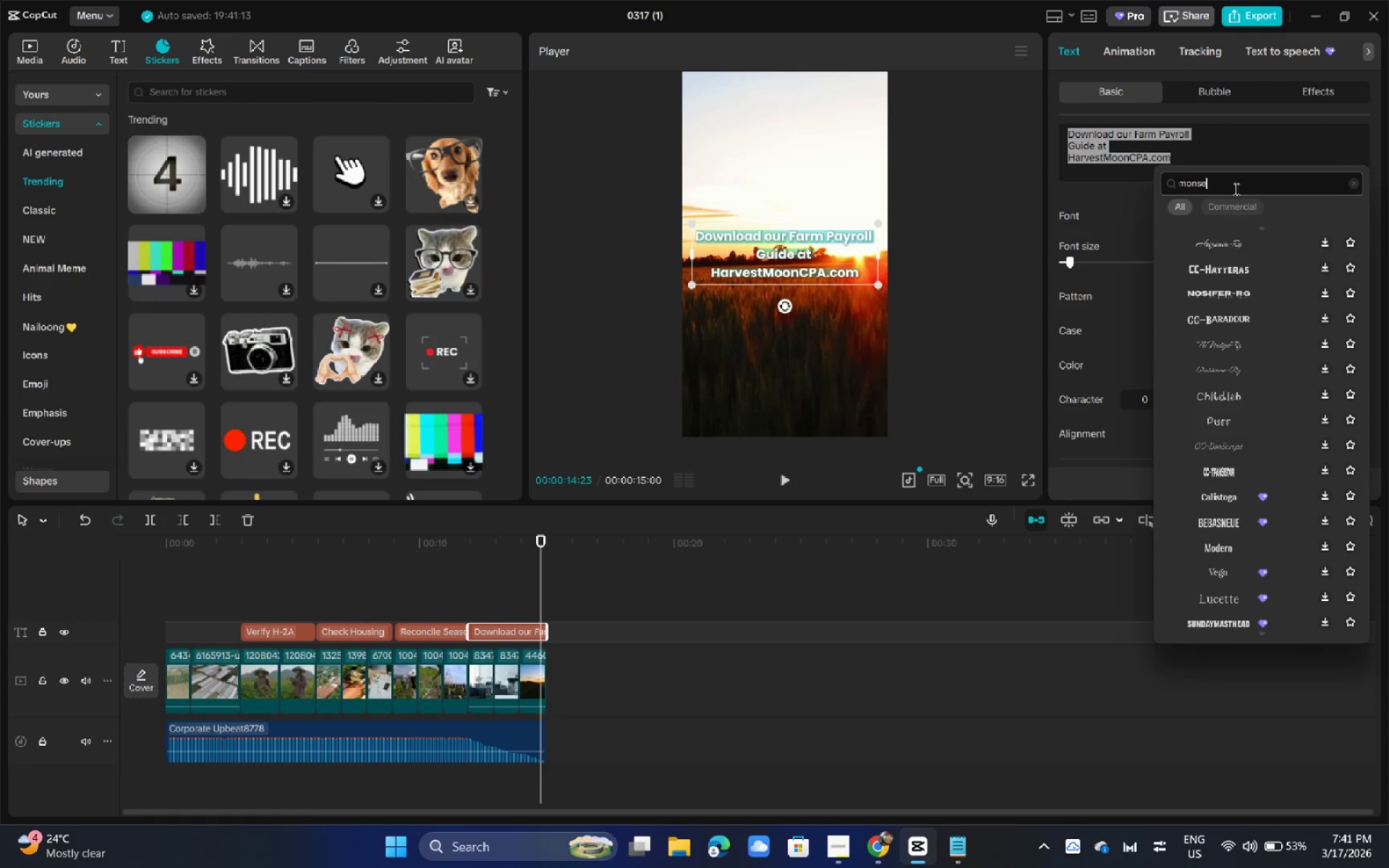 
type(rrat bold)
 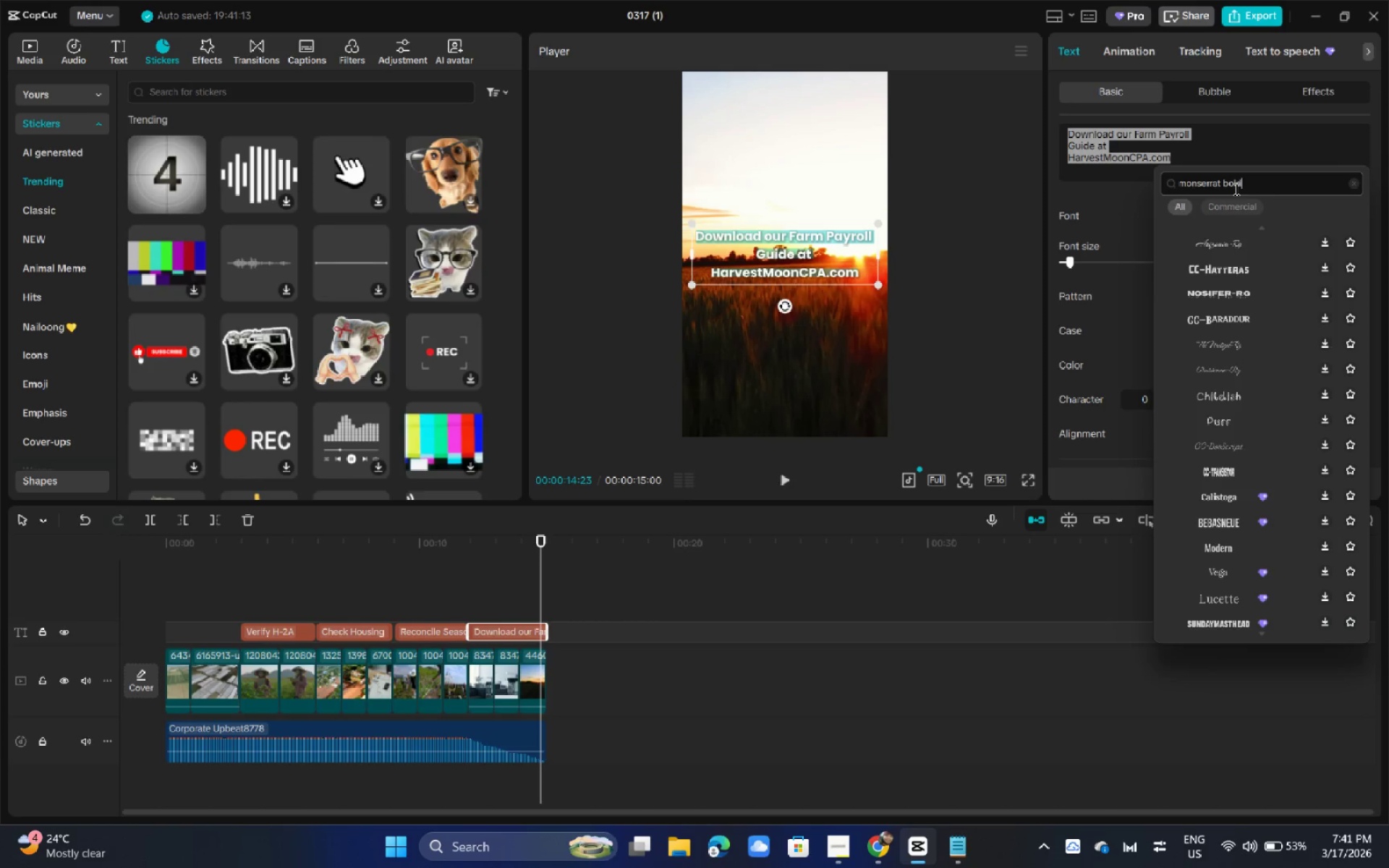 
key(Enter)
 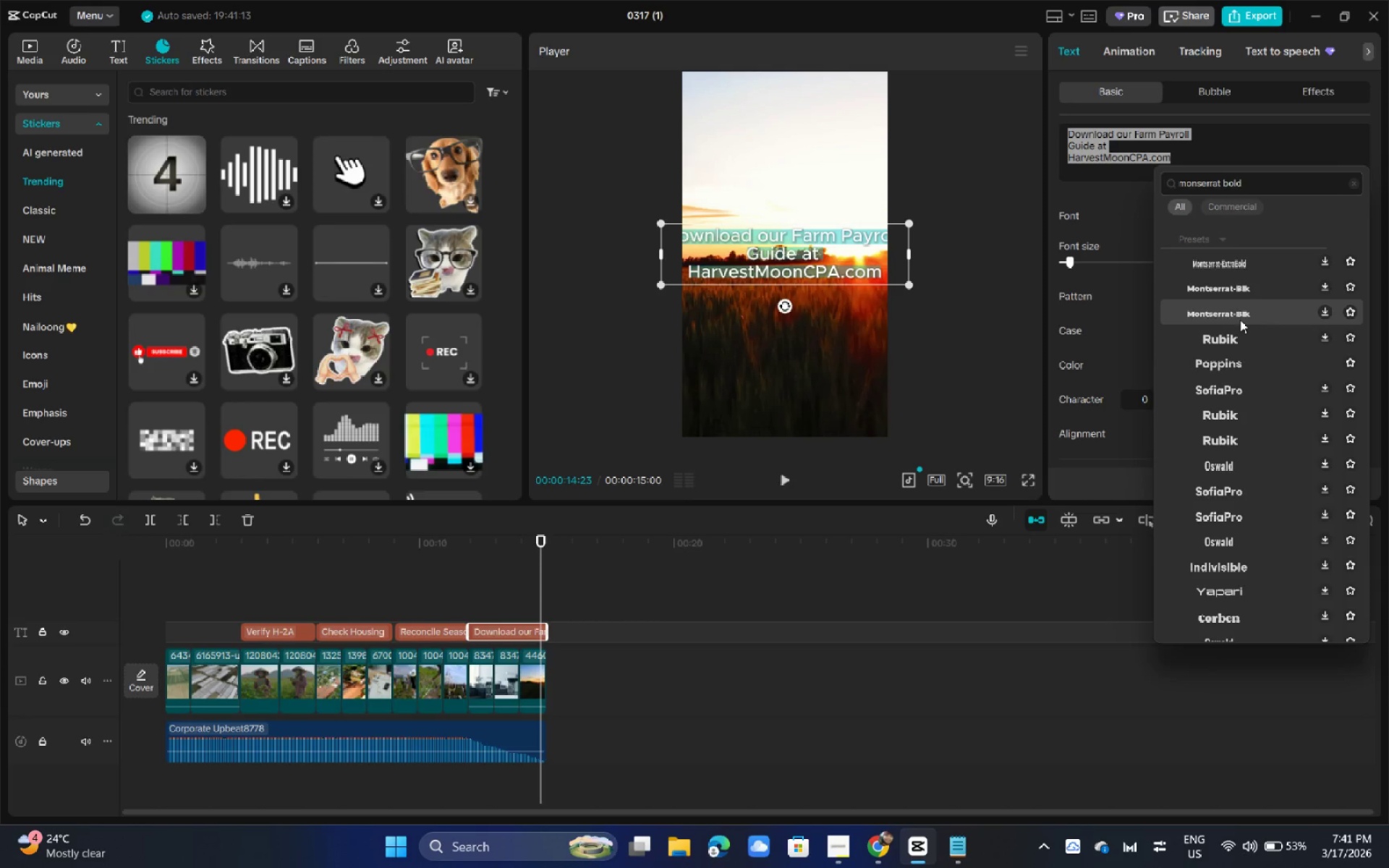 
wait(7.03)
 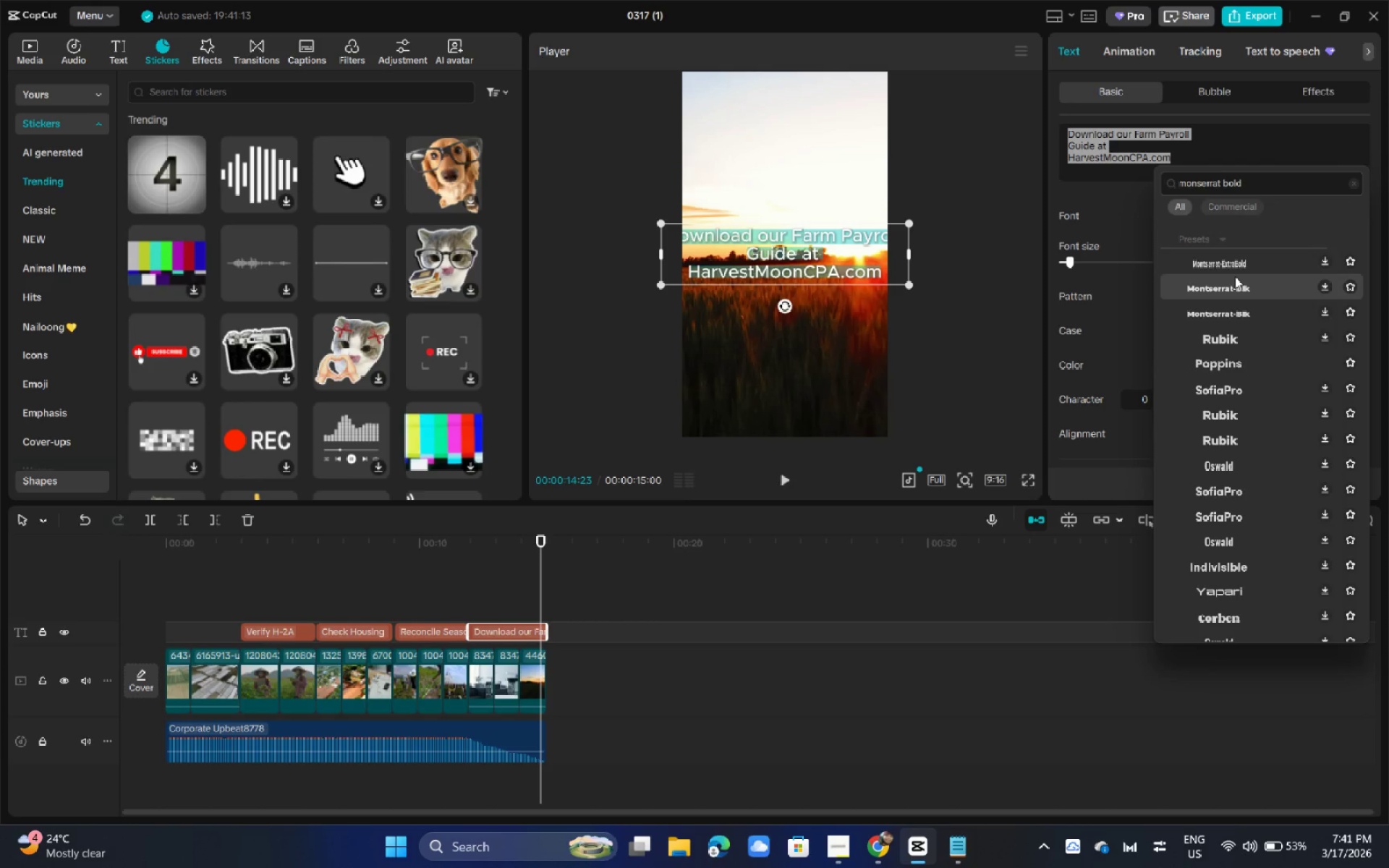 
left_click([1240, 320])
 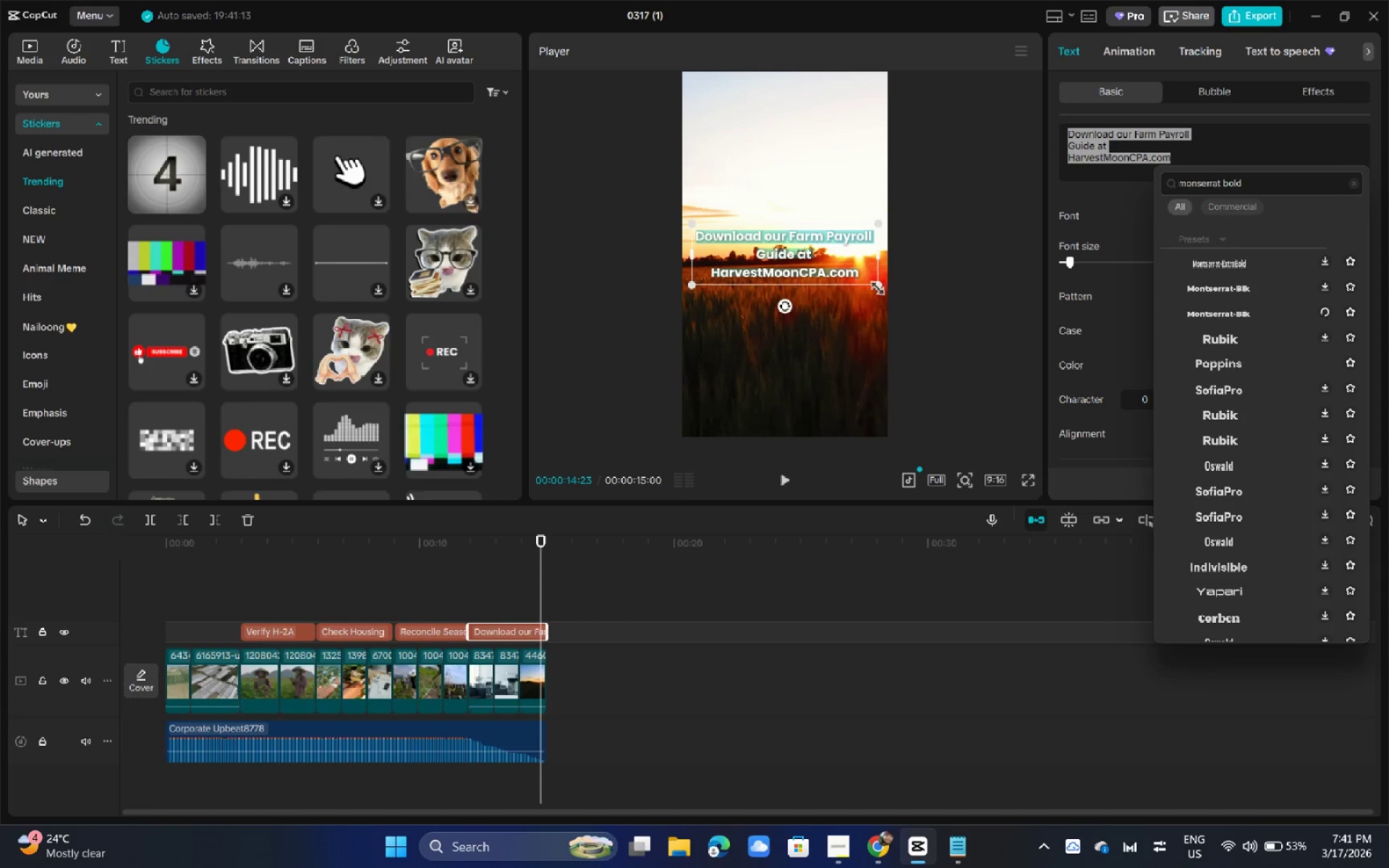 
left_click([977, 290])
 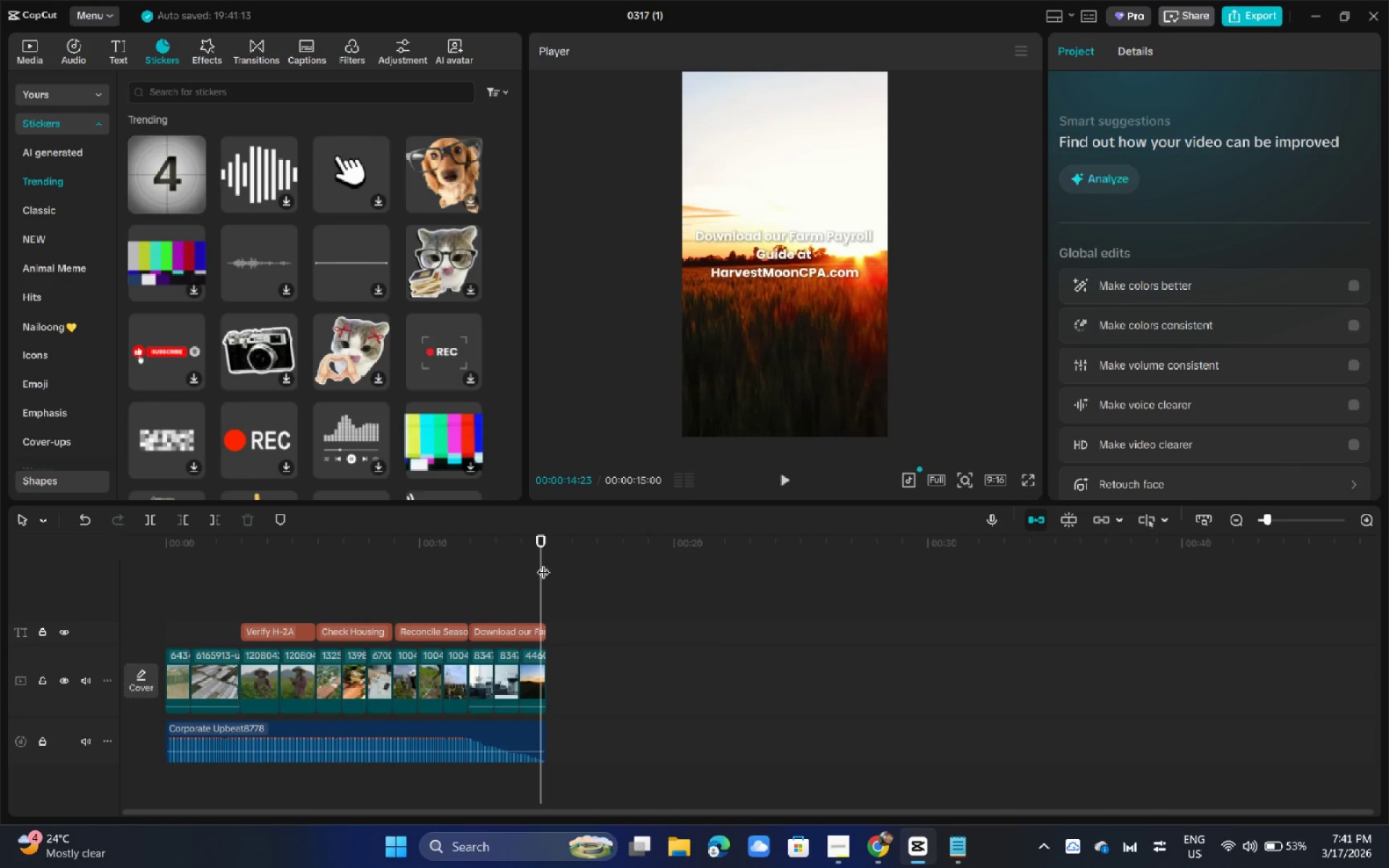 
left_click_drag(start_coordinate=[493, 548], to_coordinate=[478, 548])
 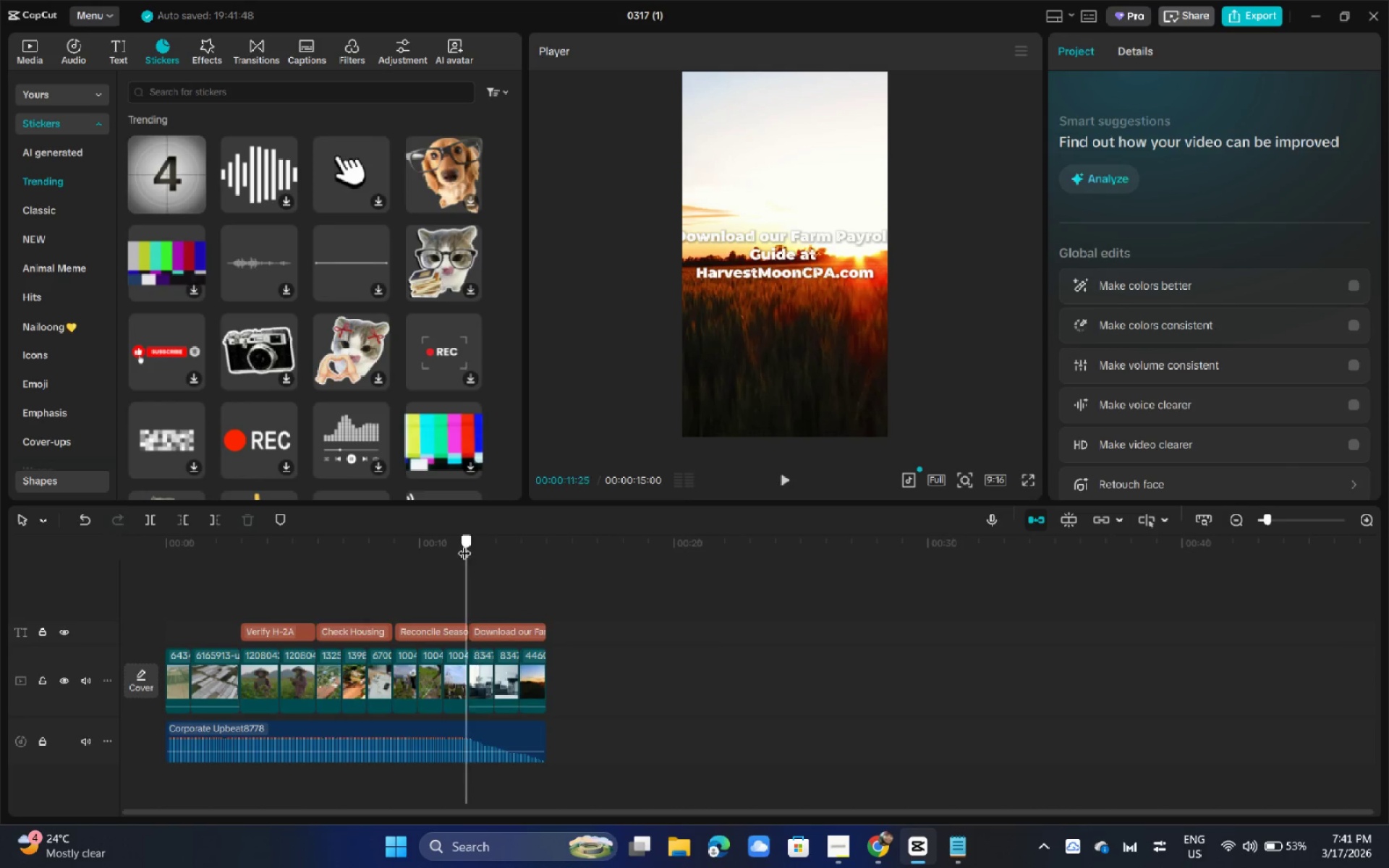 
left_click_drag(start_coordinate=[468, 544], to_coordinate=[459, 544])
 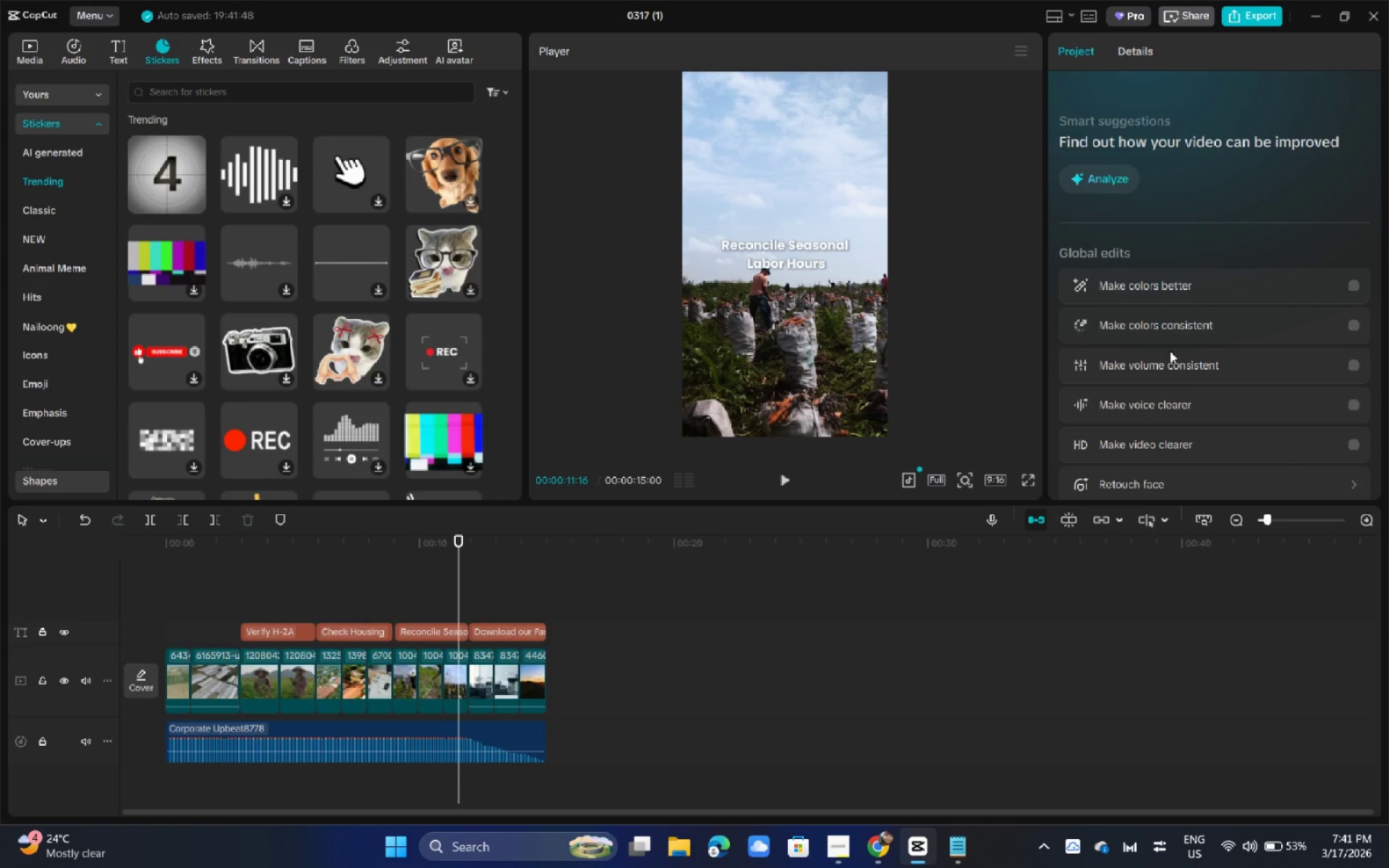 
left_click([514, 627])
 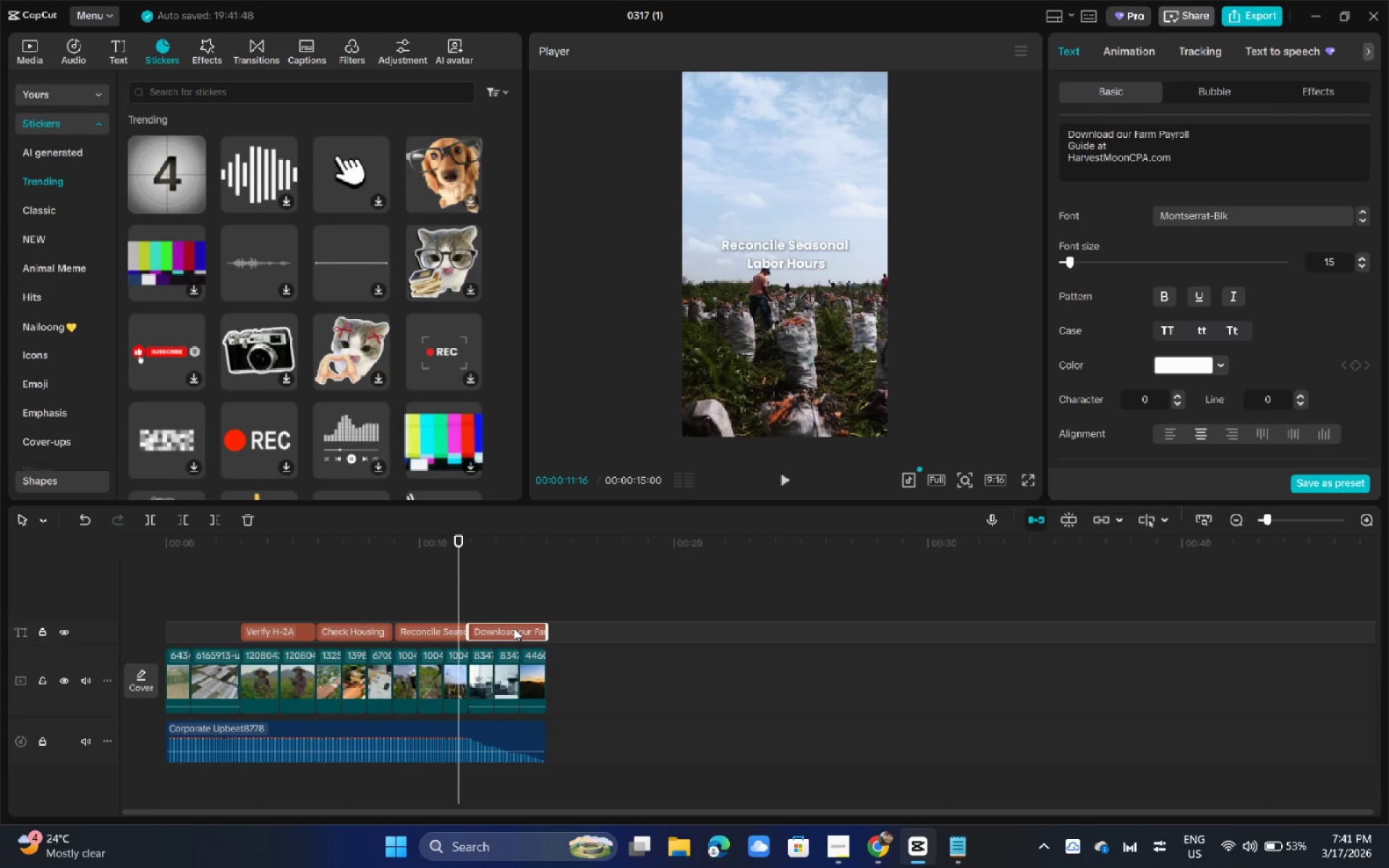 
wait(6.61)
 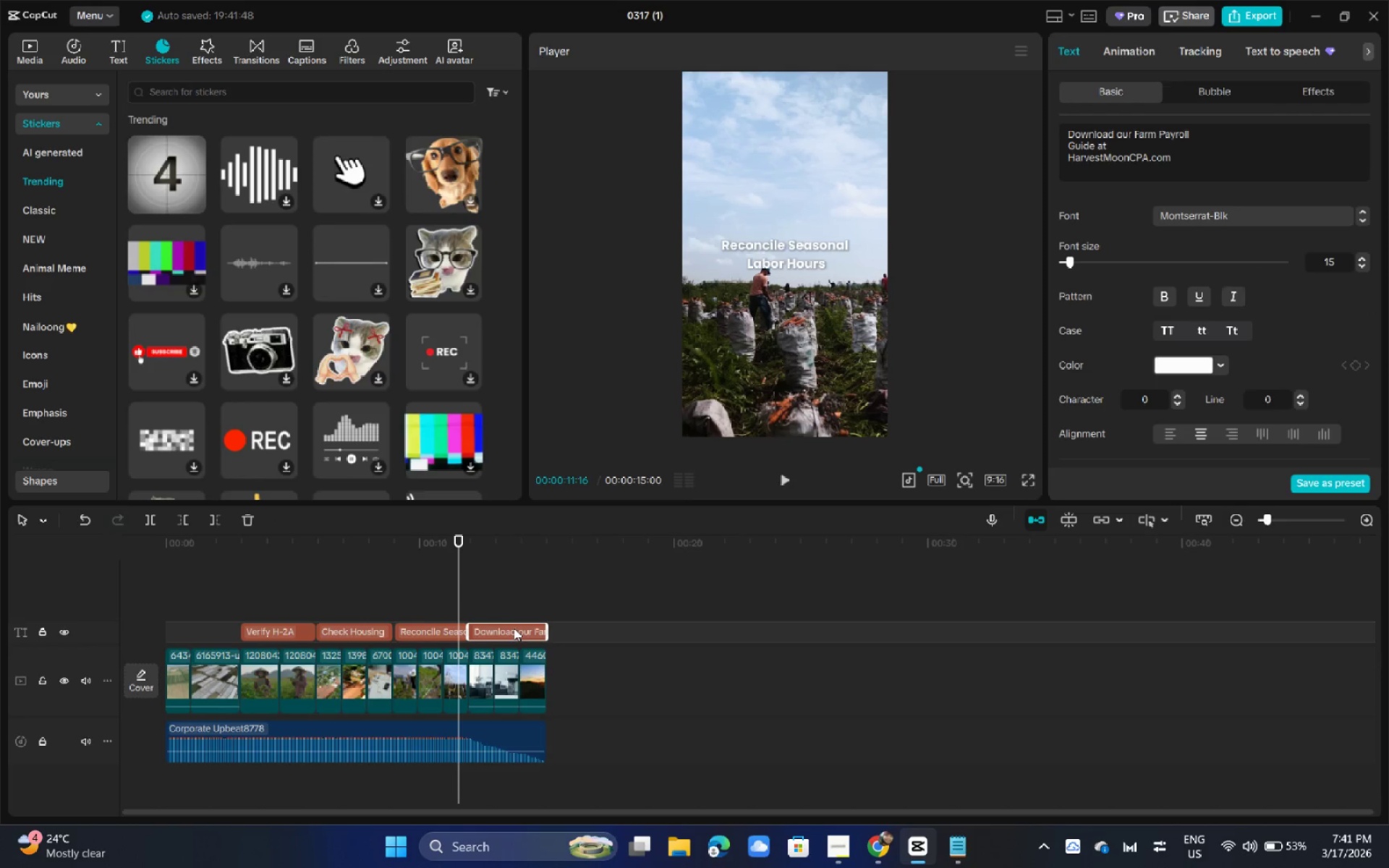 
scroll: coordinate [1205, 349], scroll_direction: down, amount: 3.0
 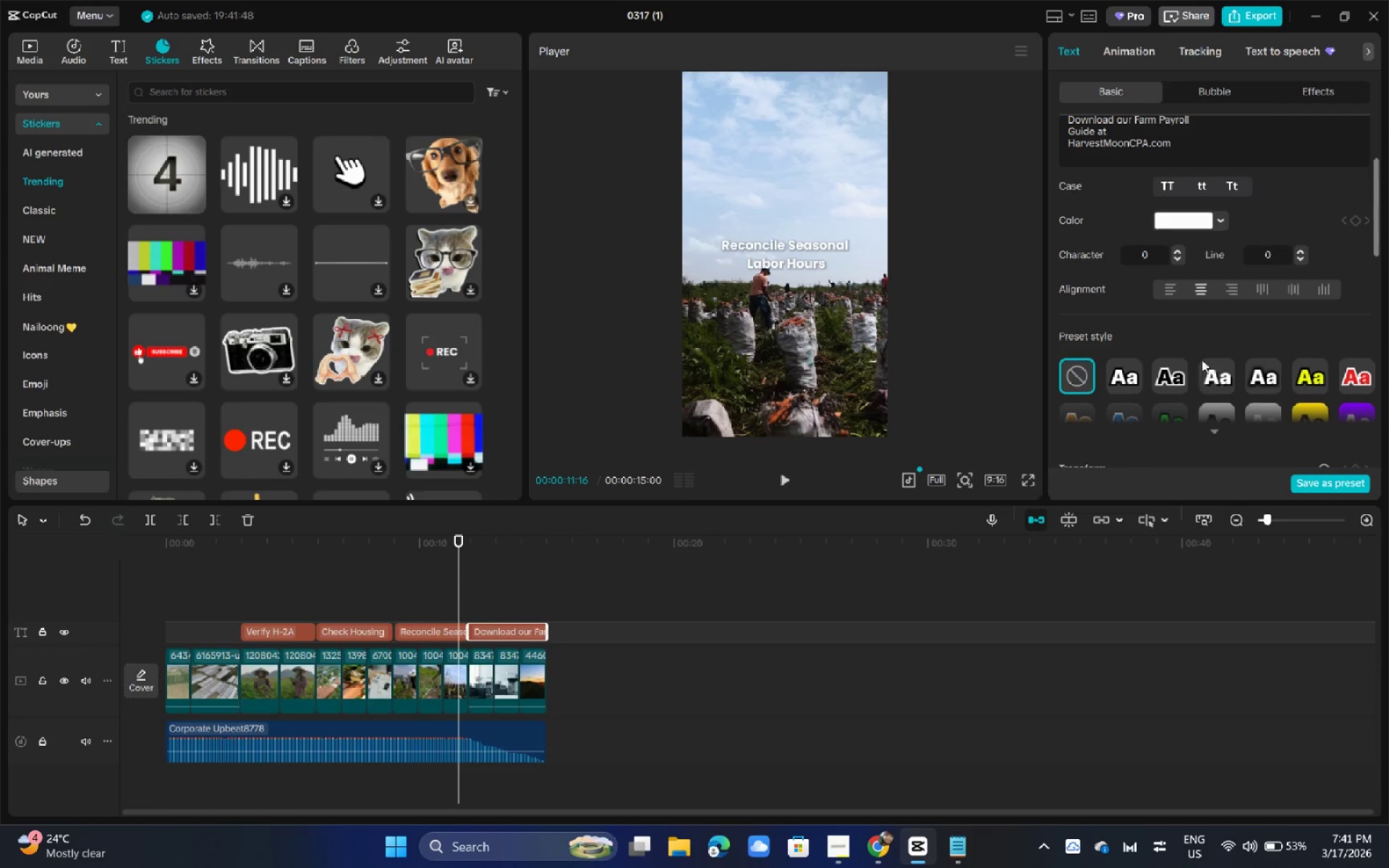 
scroll: coordinate [1187, 344], scroll_direction: up, amount: 2.0
 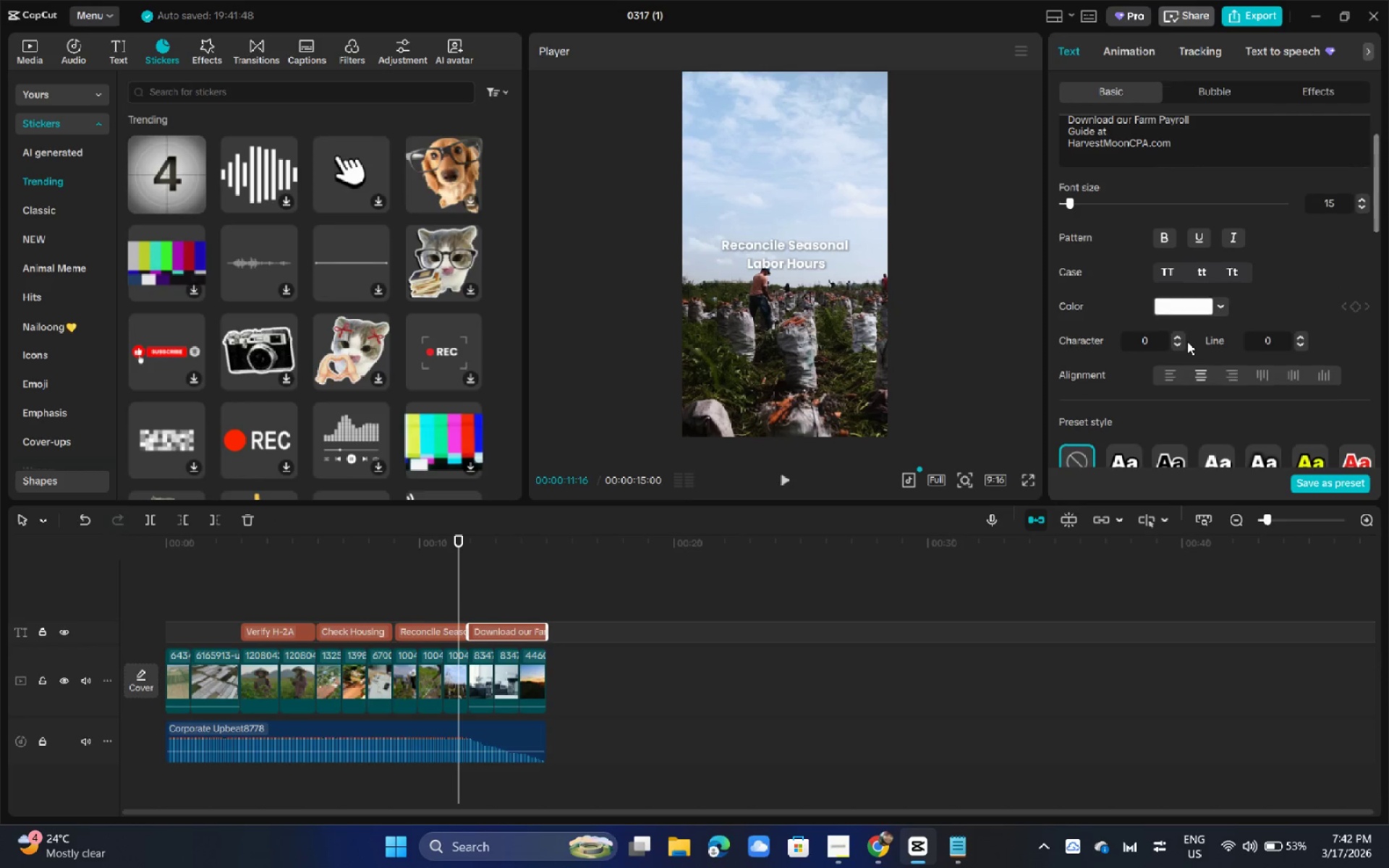 
scroll: coordinate [1184, 344], scroll_direction: down, amount: 5.0
 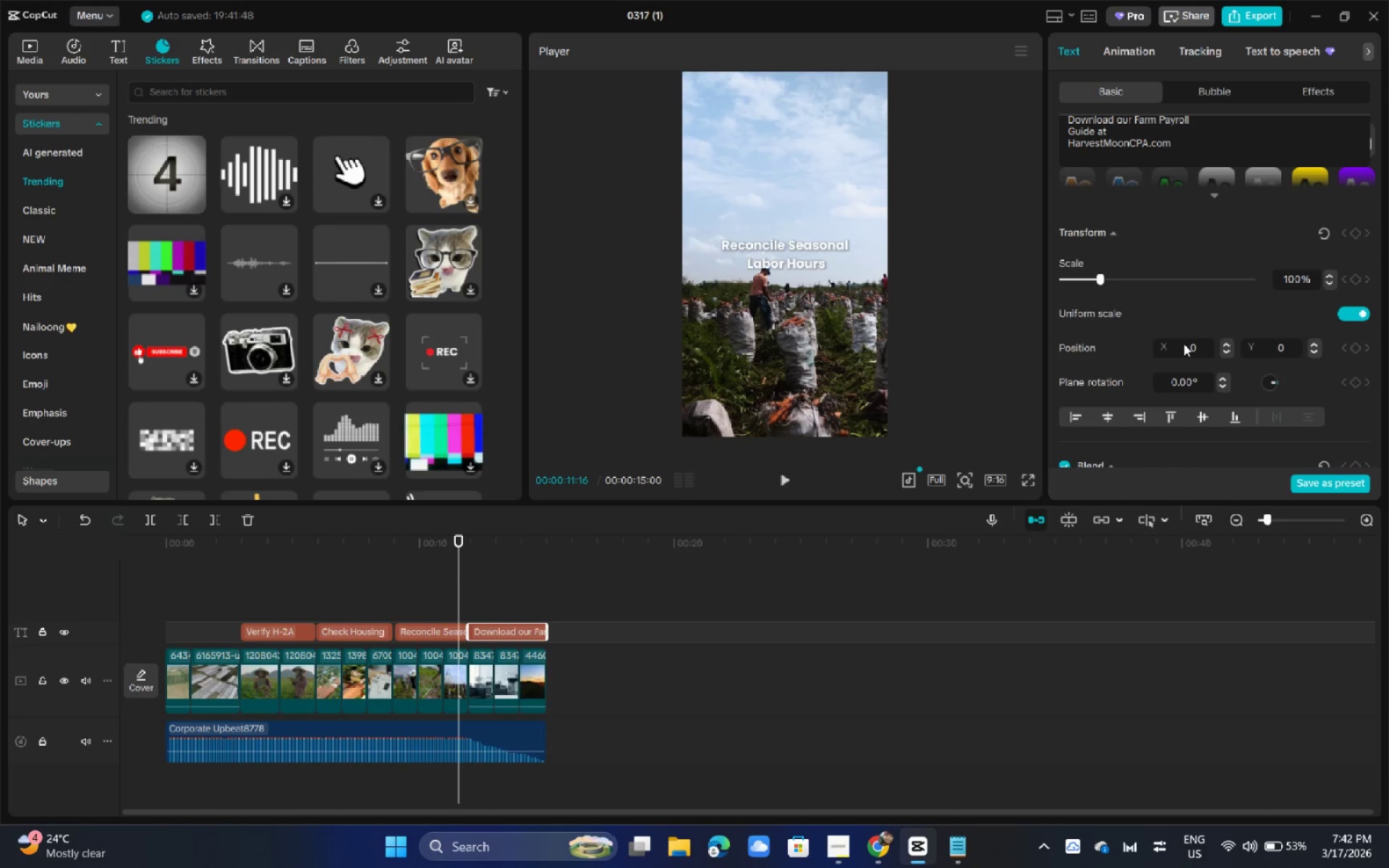 
double_click([1227, 344])
 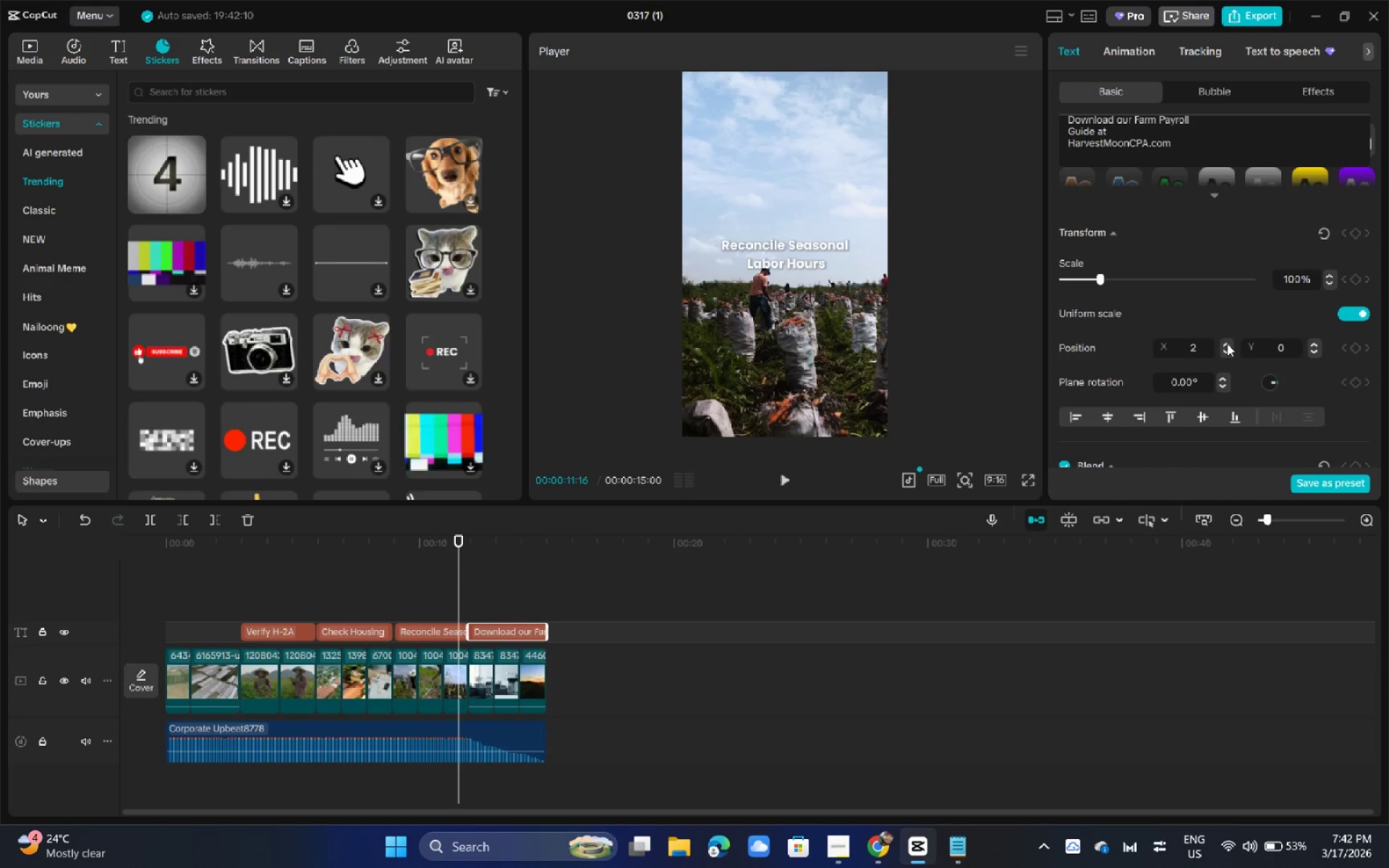 
triple_click([1227, 344])
 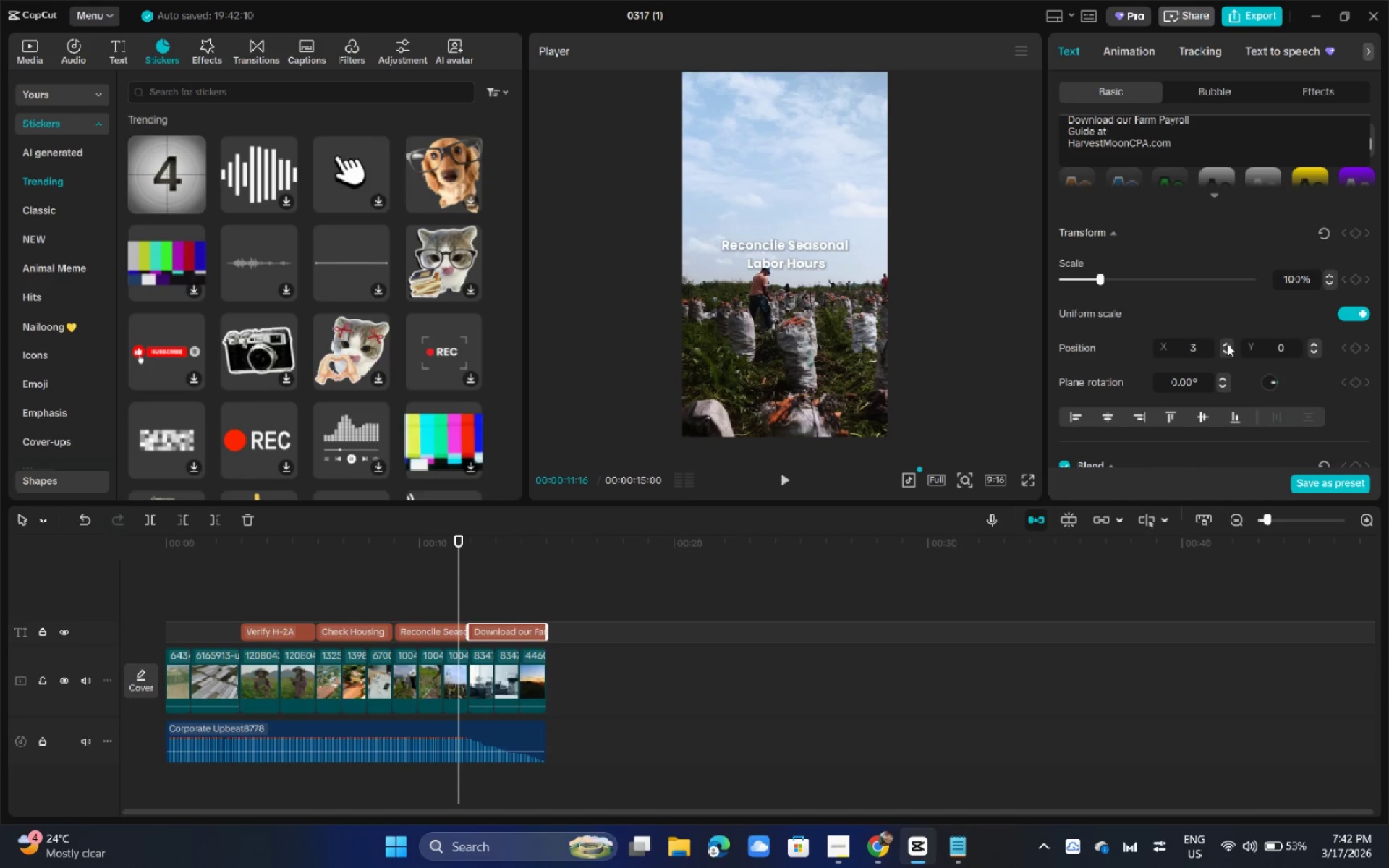 
triple_click([1227, 344])
 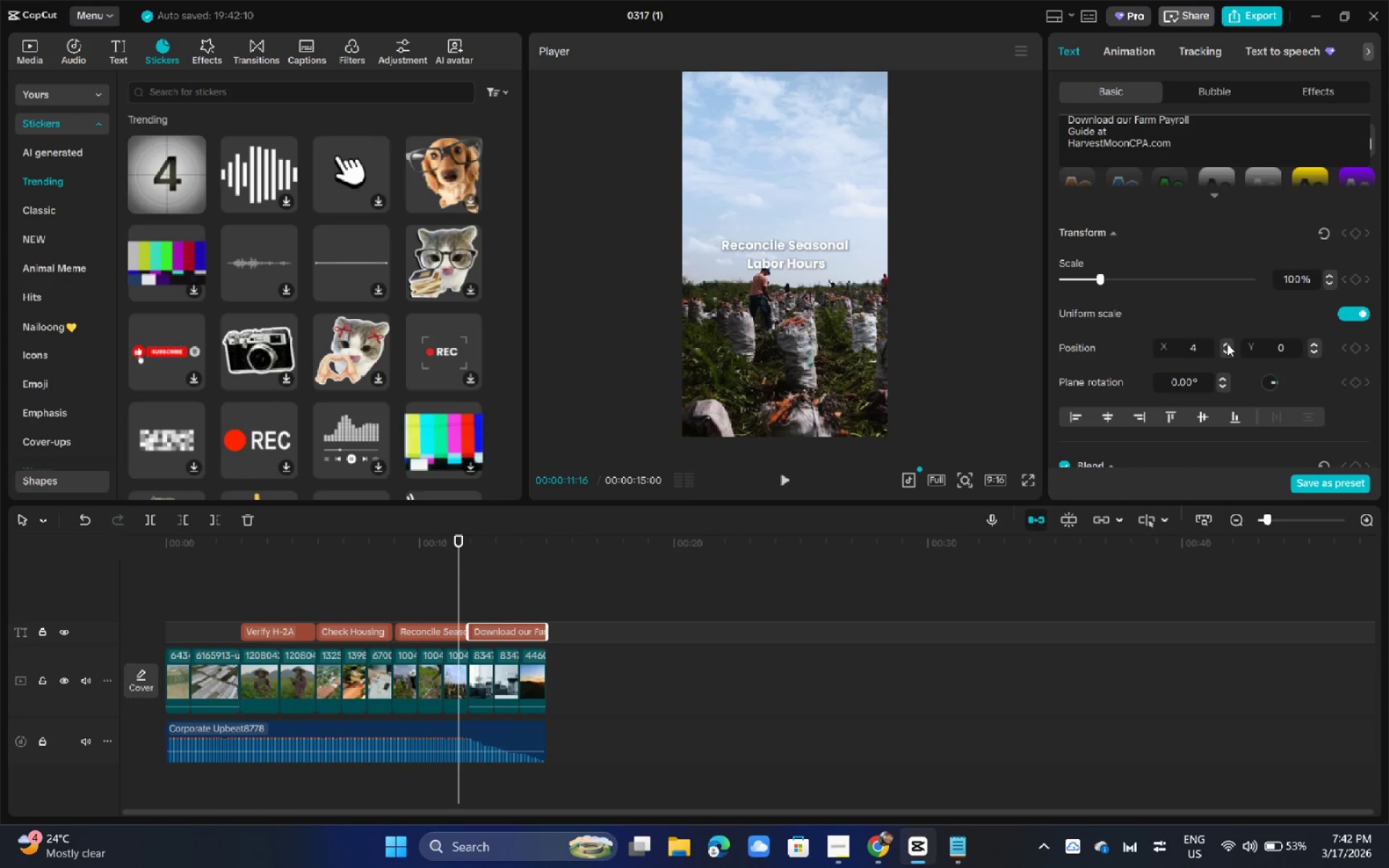 
triple_click([1227, 344])
 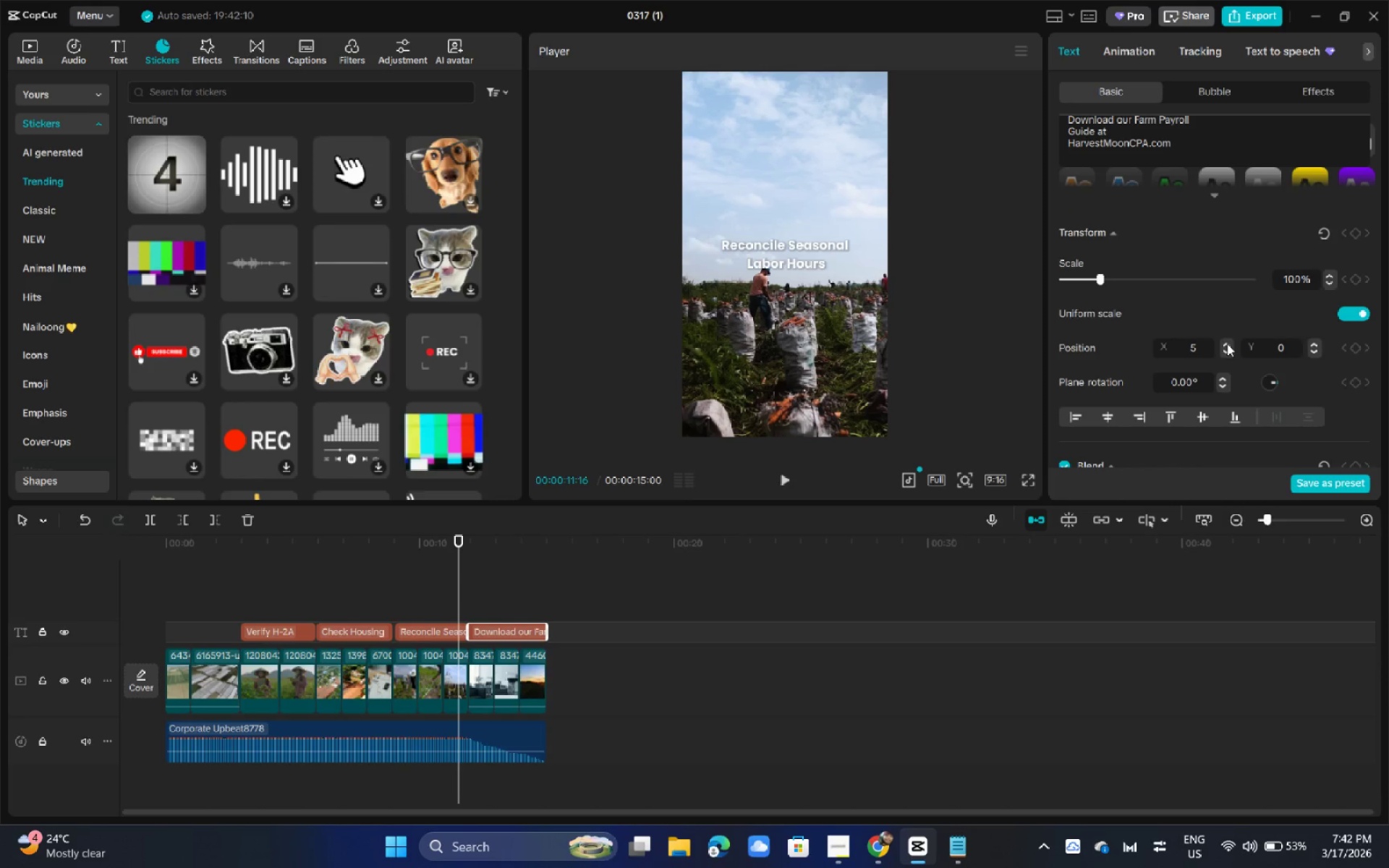 
triple_click([1227, 344])
 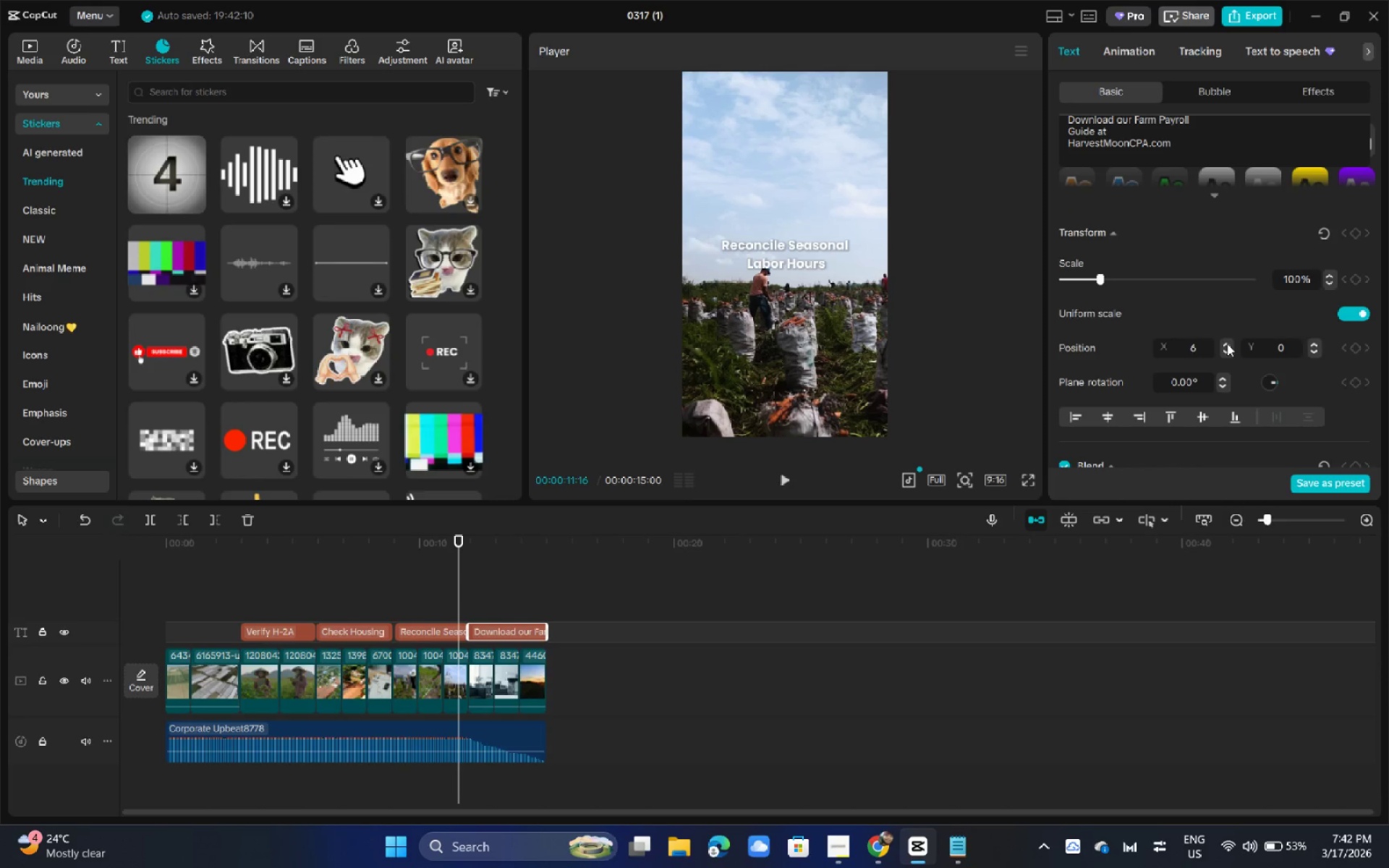 
triple_click([1227, 344])
 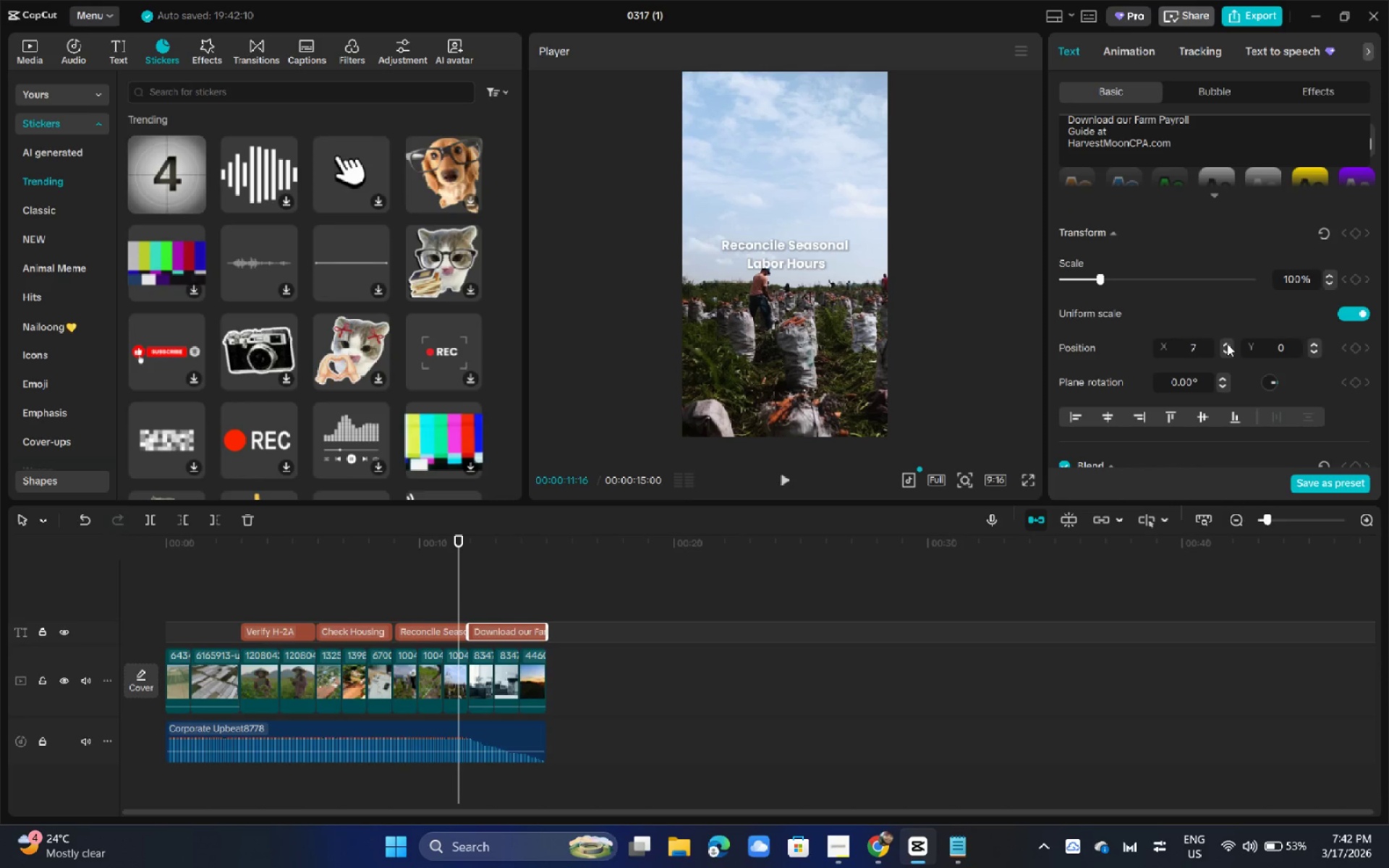 
triple_click([1227, 344])
 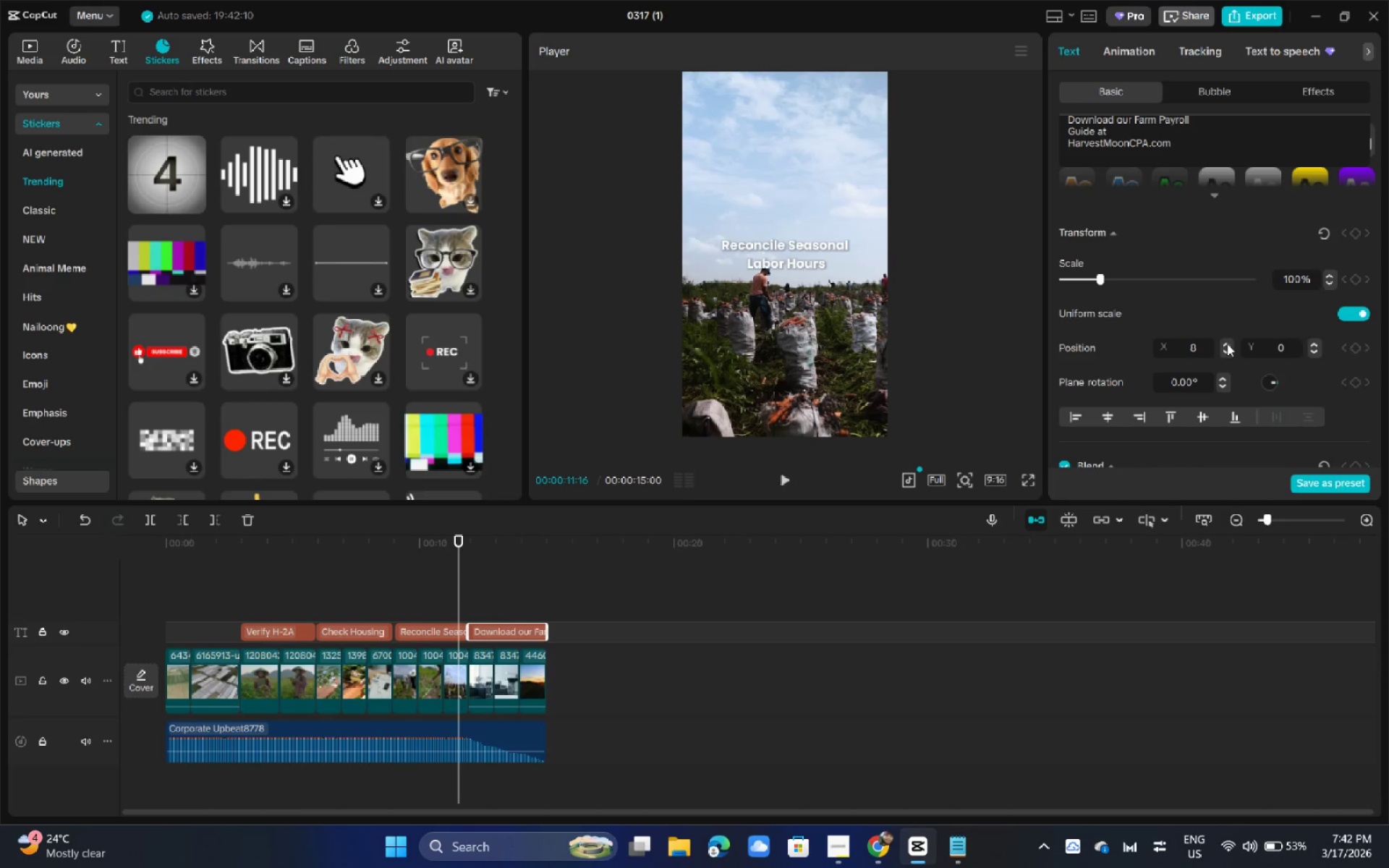 
triple_click([1227, 344])
 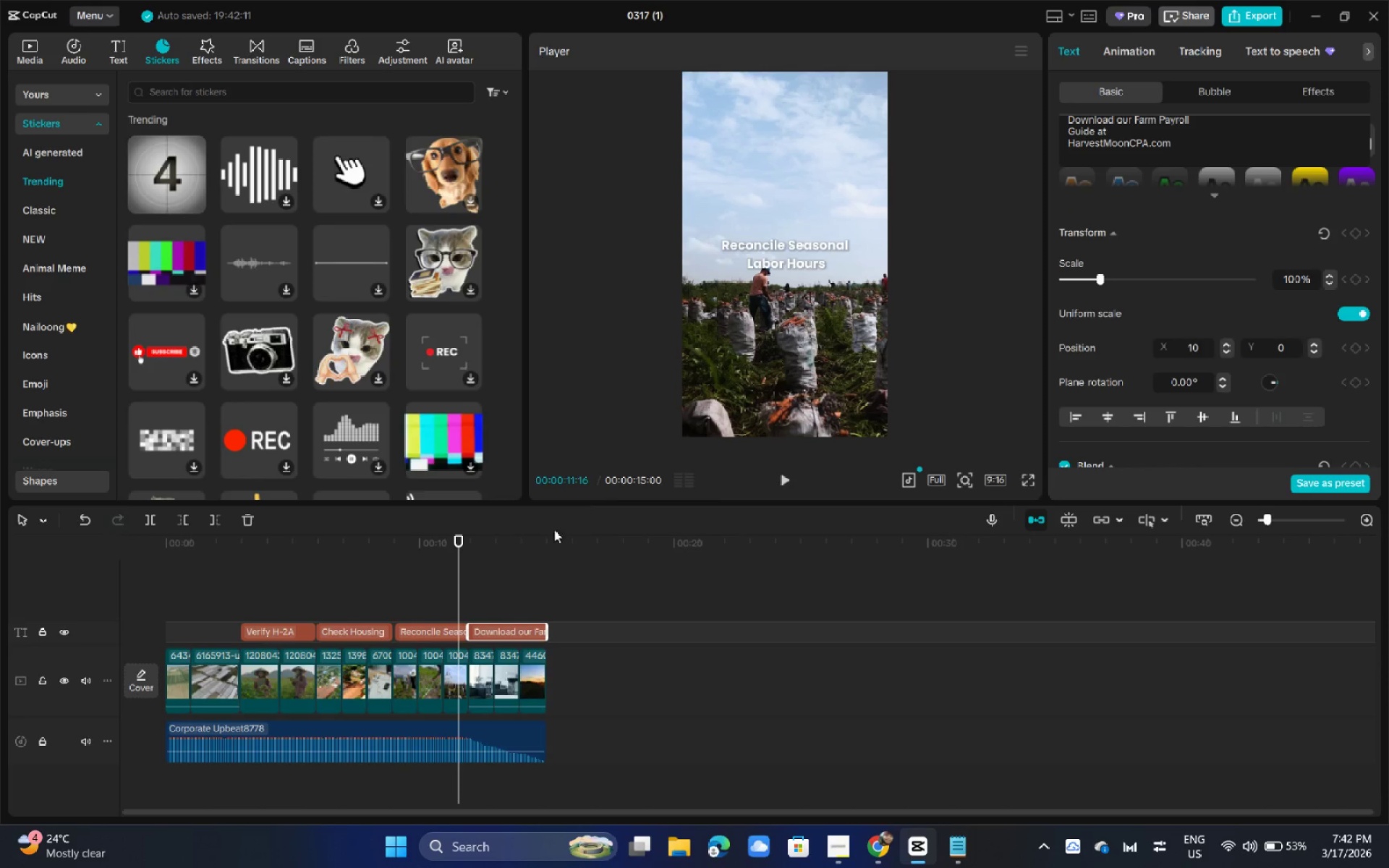 
left_click([506, 549])
 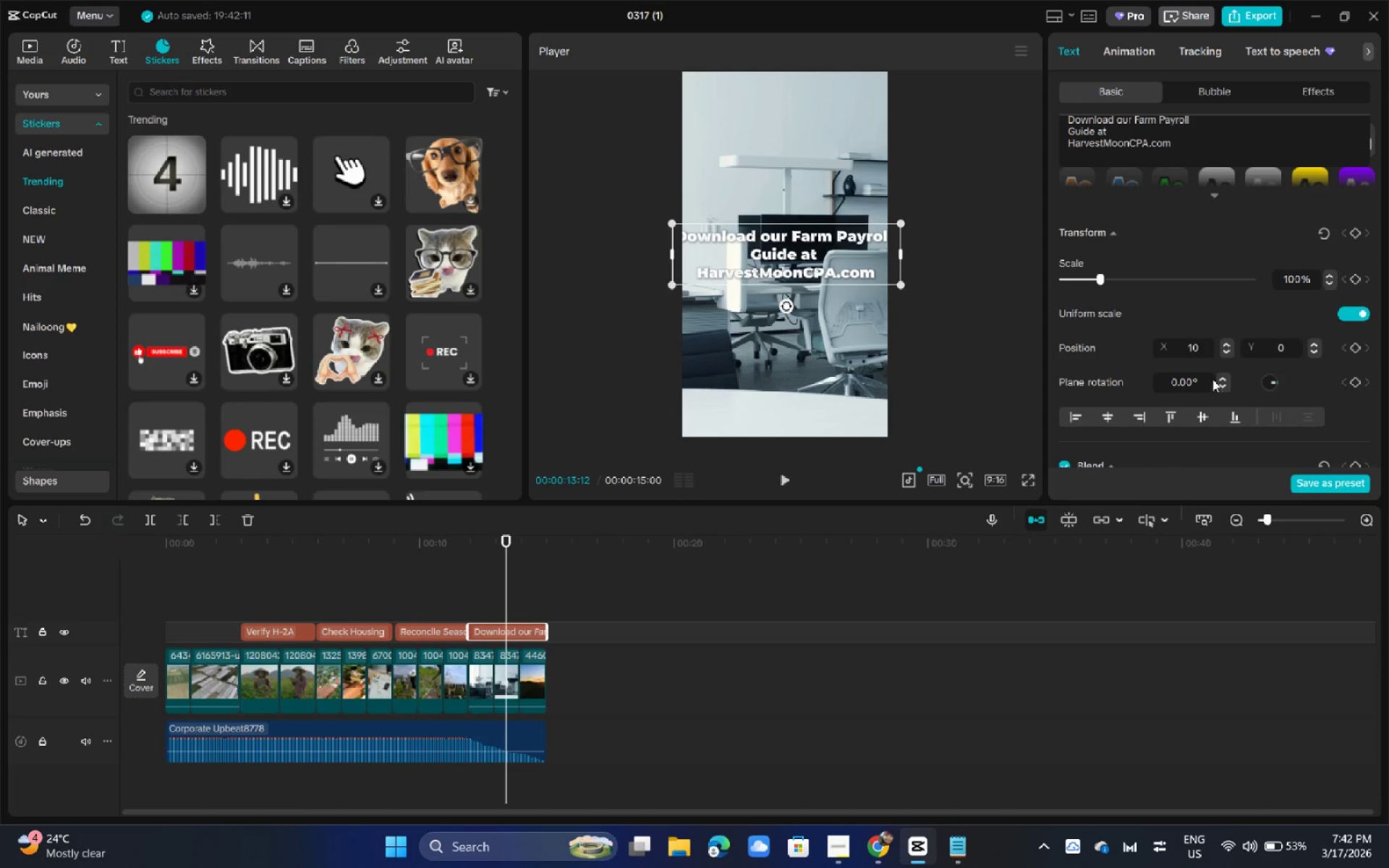 
left_click([1226, 344])
 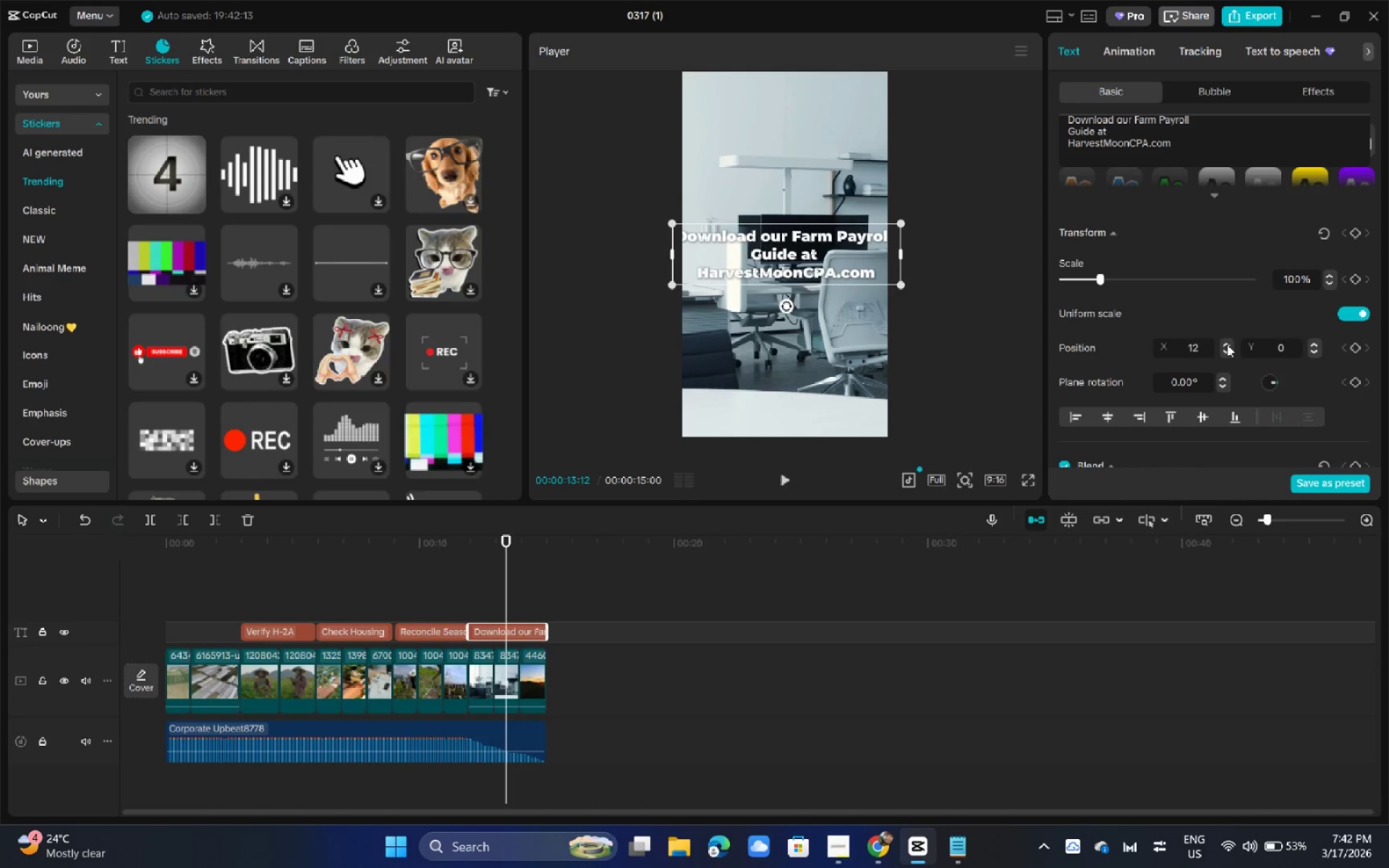 
triple_click([1227, 344])
 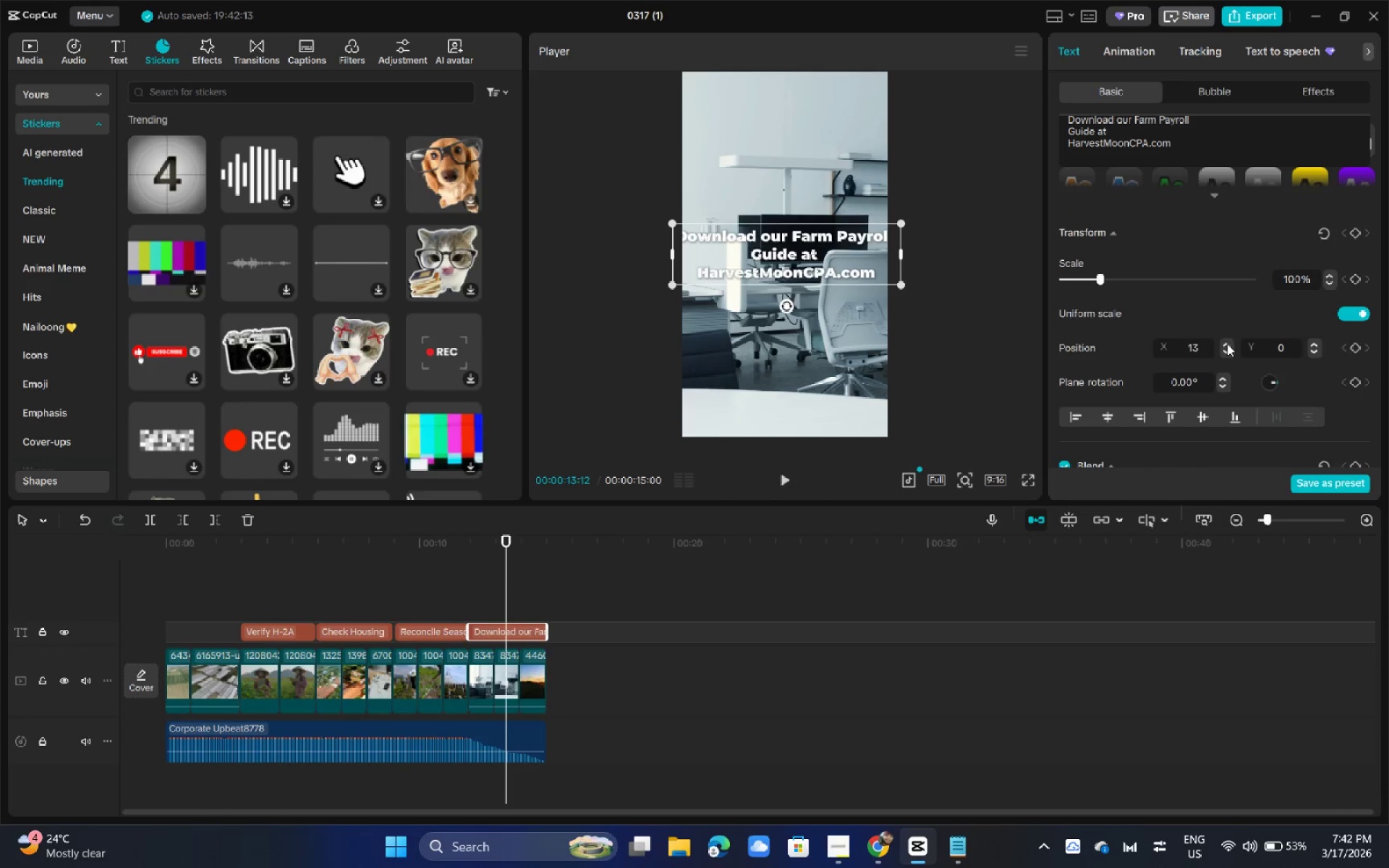 
triple_click([1227, 344])
 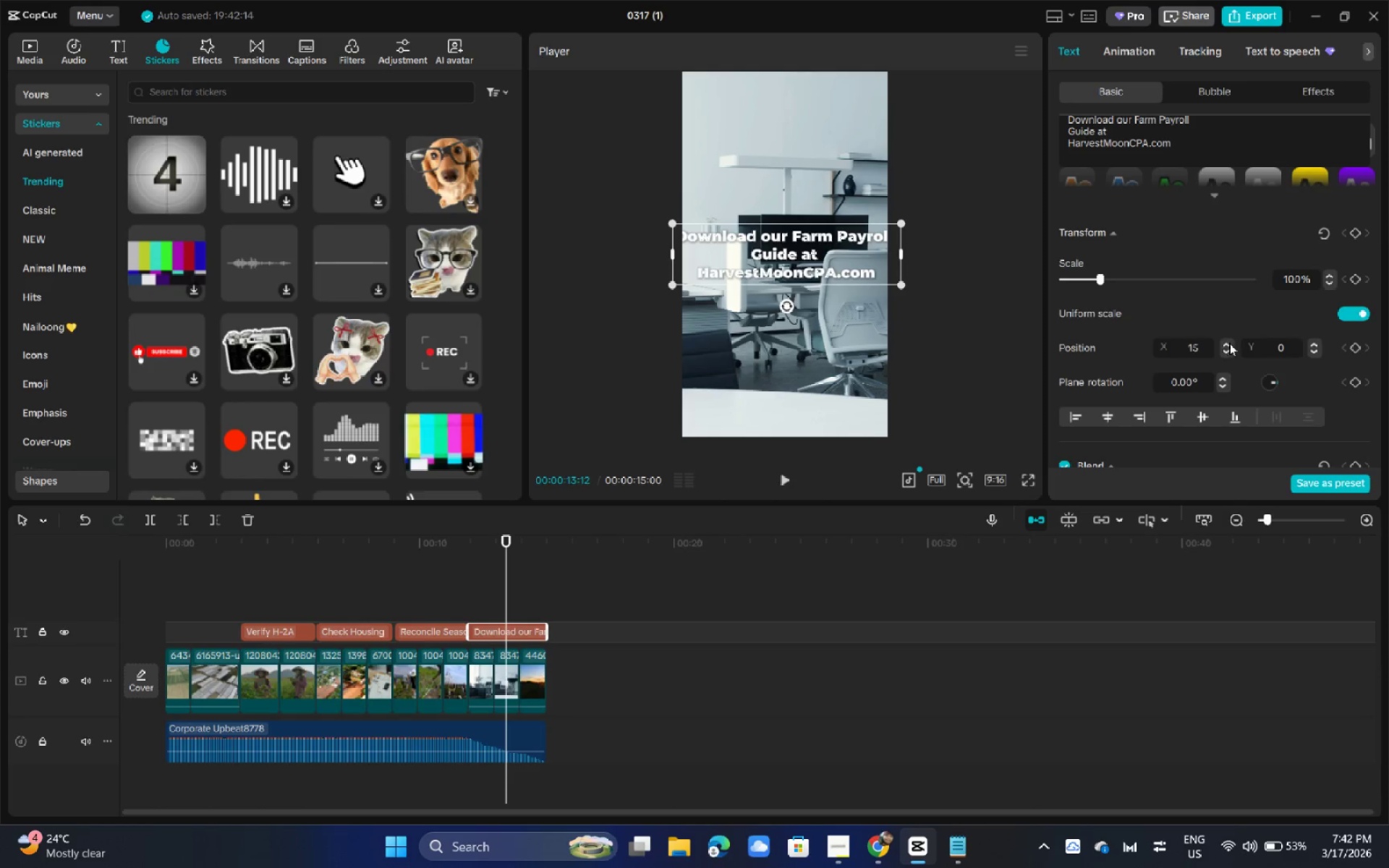 
triple_click([1230, 343])
 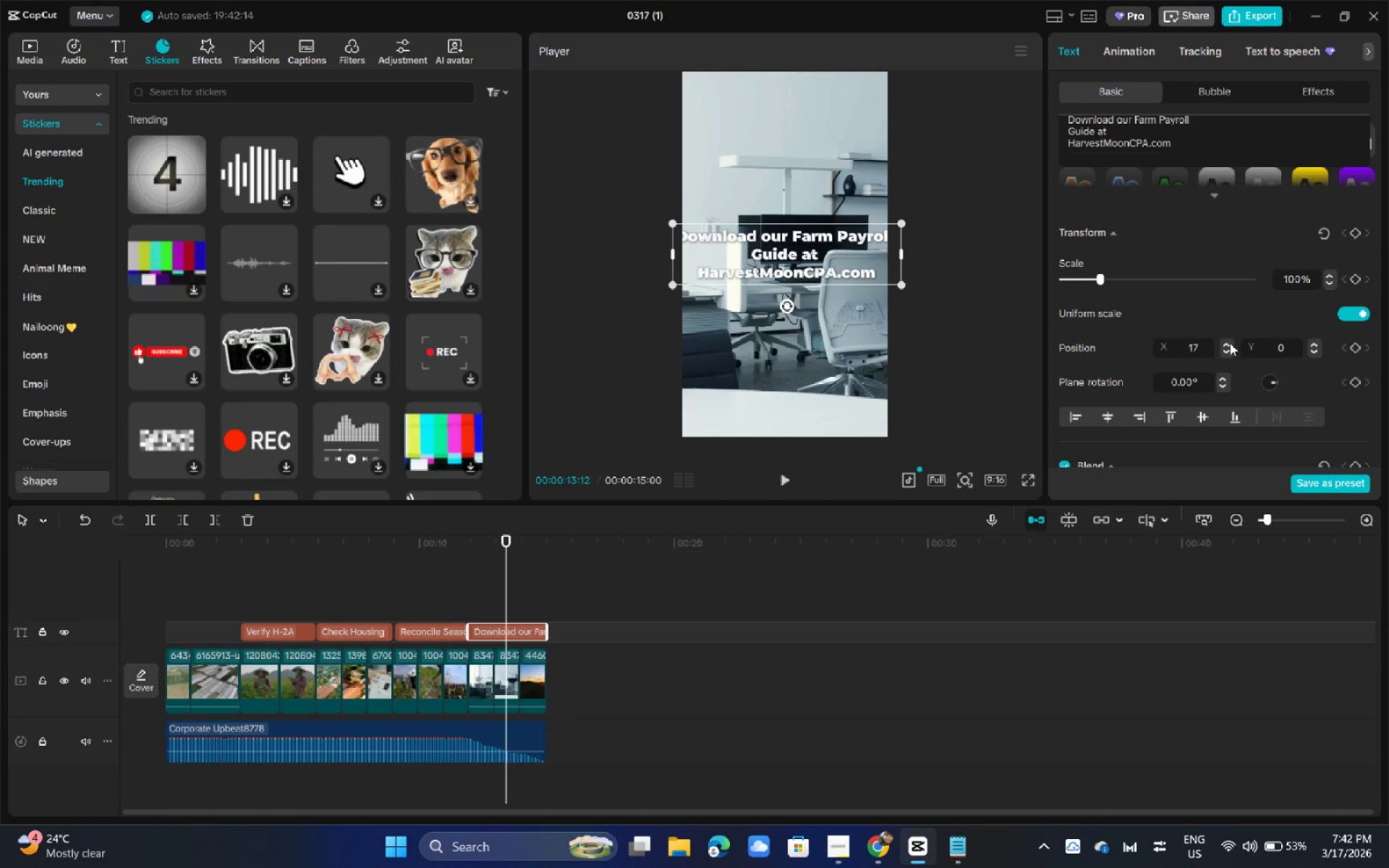 
triple_click([1230, 343])
 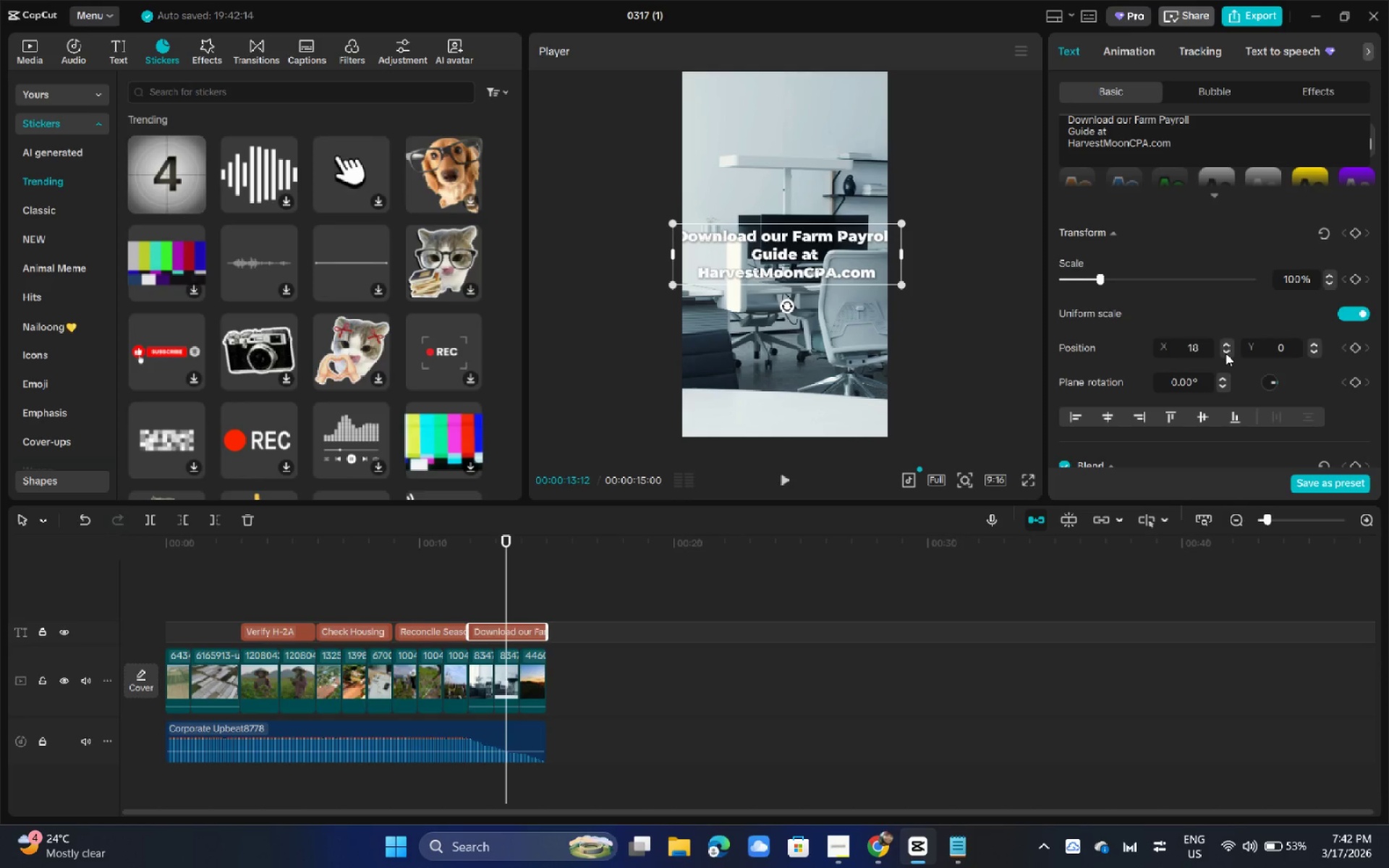 
triple_click([1225, 356])
 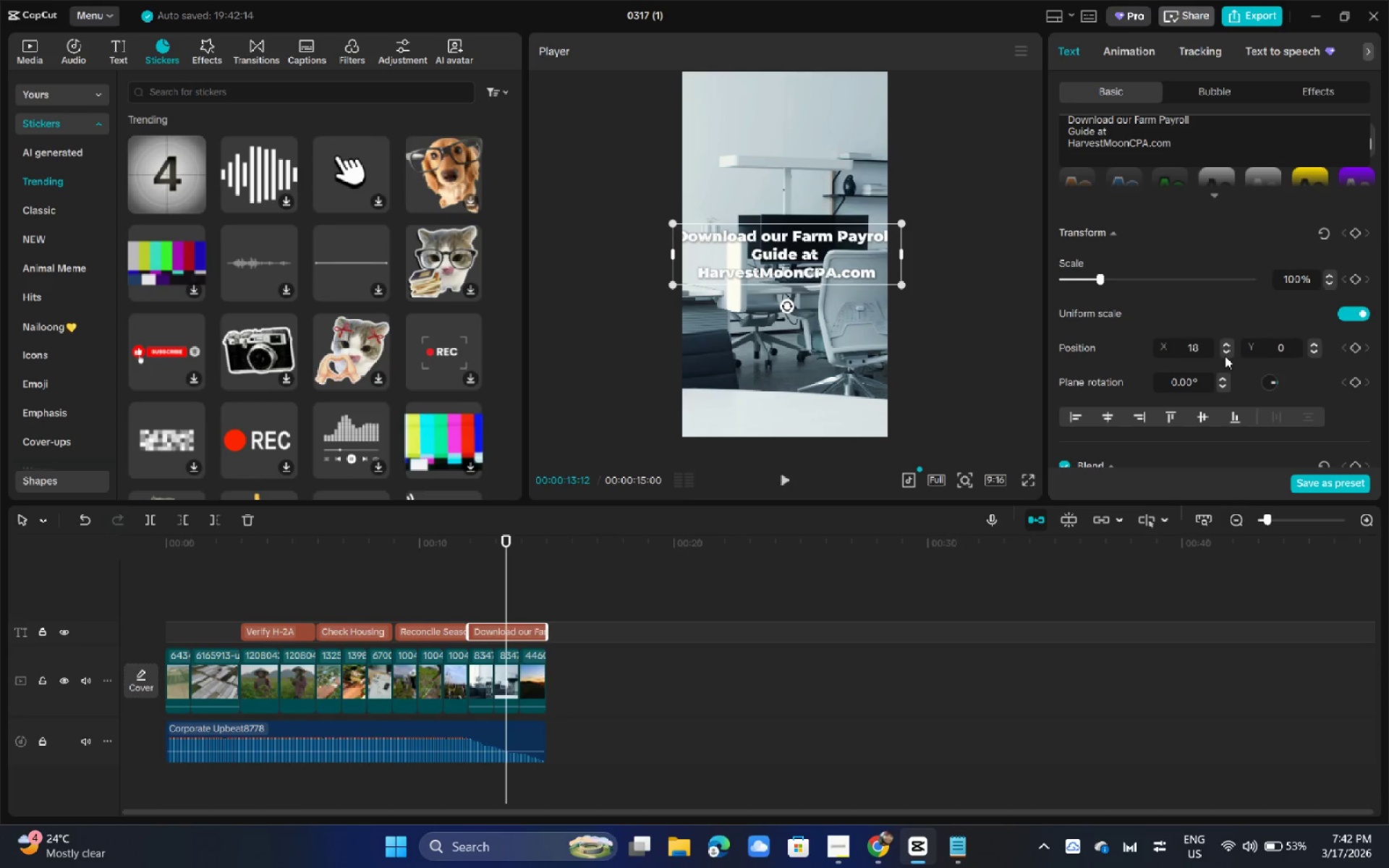 
triple_click([1225, 356])
 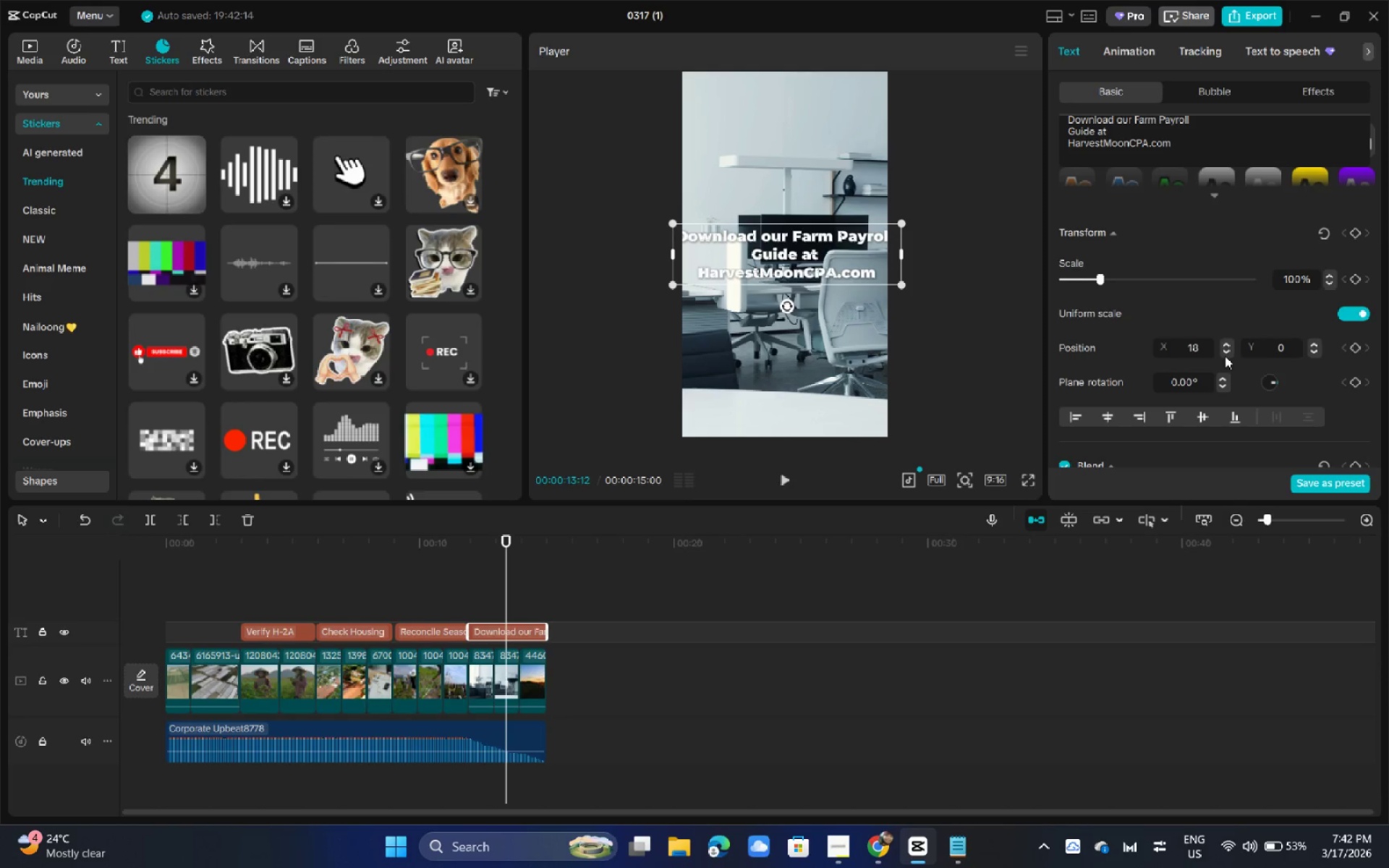 
triple_click([1225, 356])
 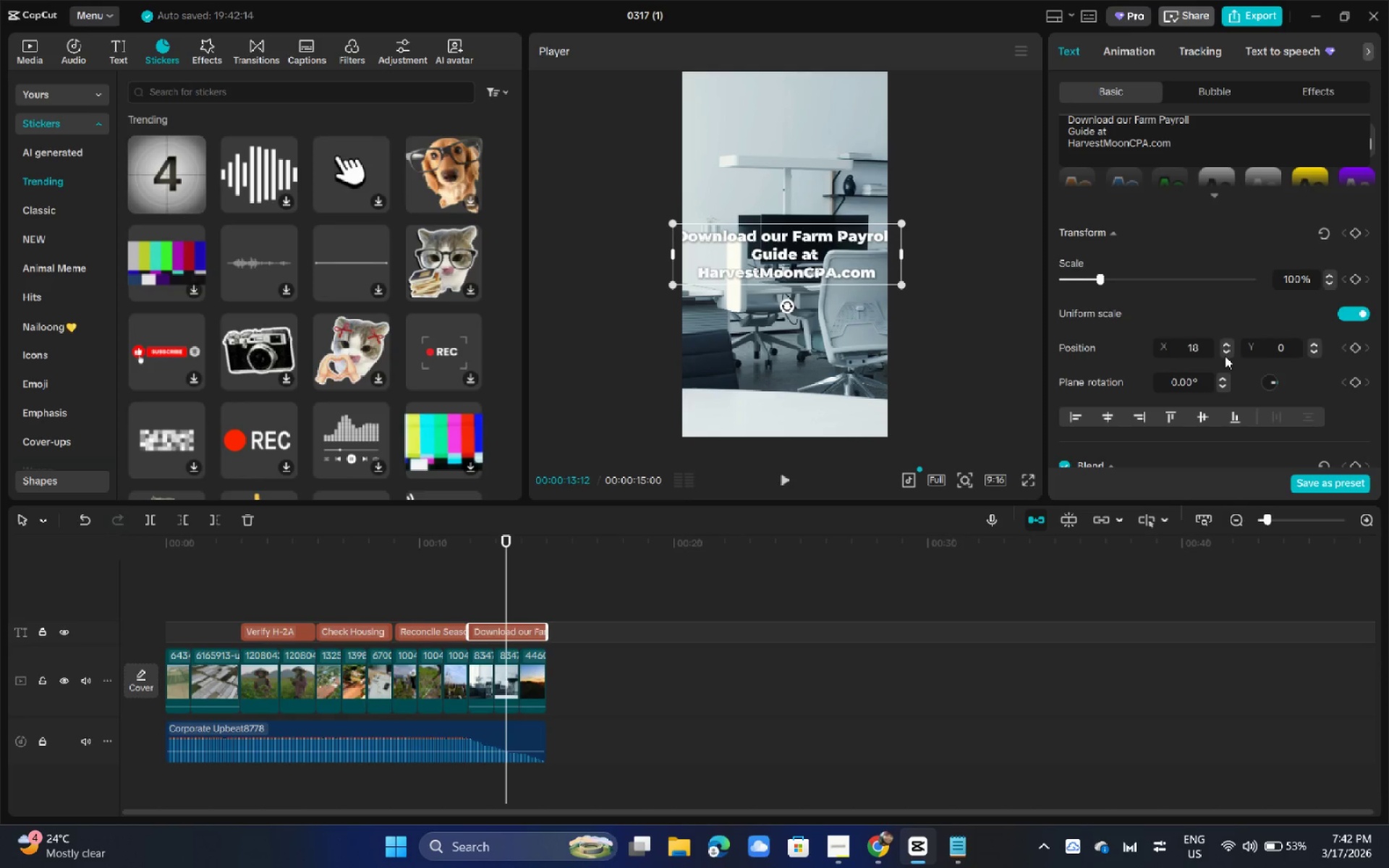 
triple_click([1225, 356])
 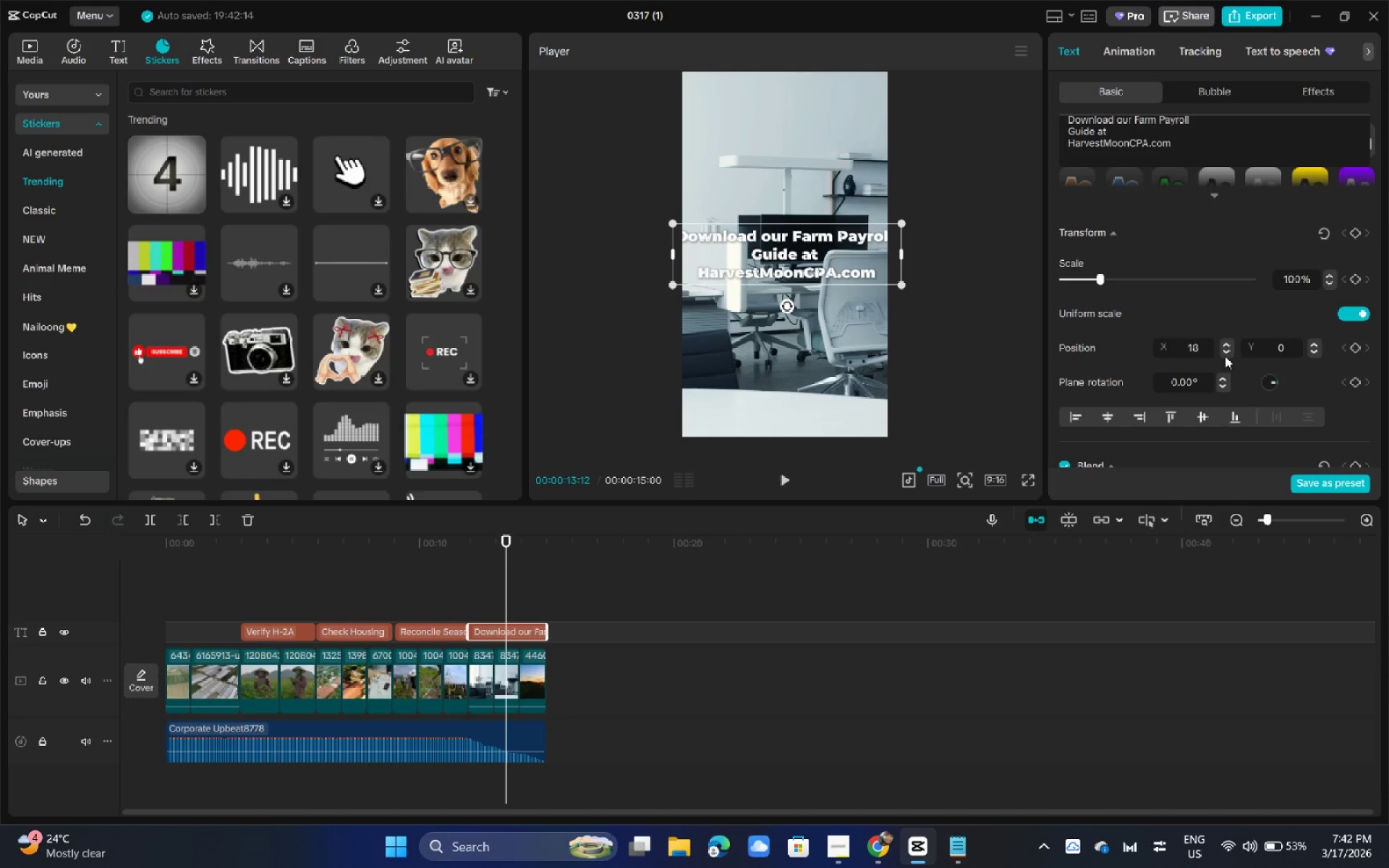 
triple_click([1225, 356])
 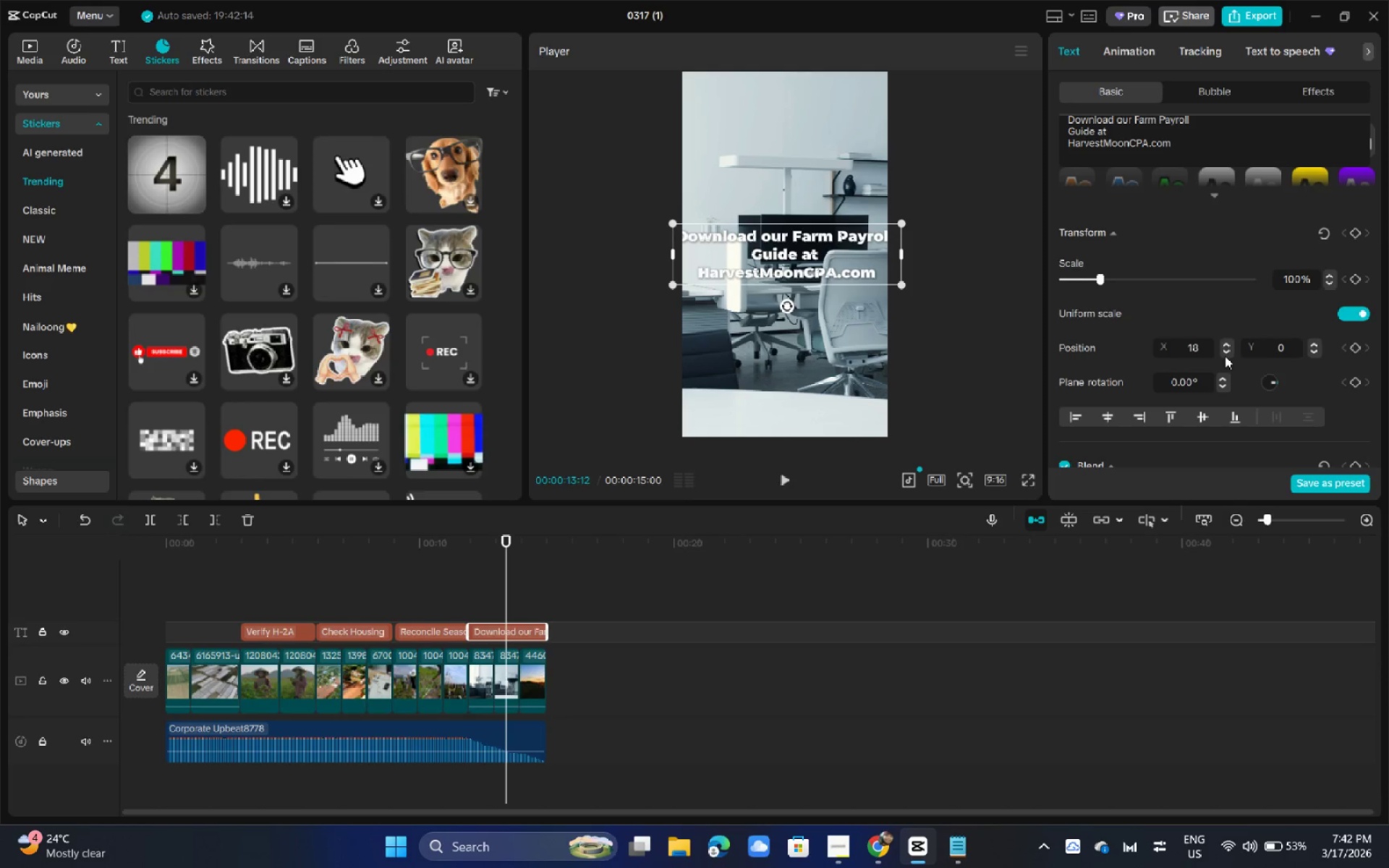 
triple_click([1225, 356])
 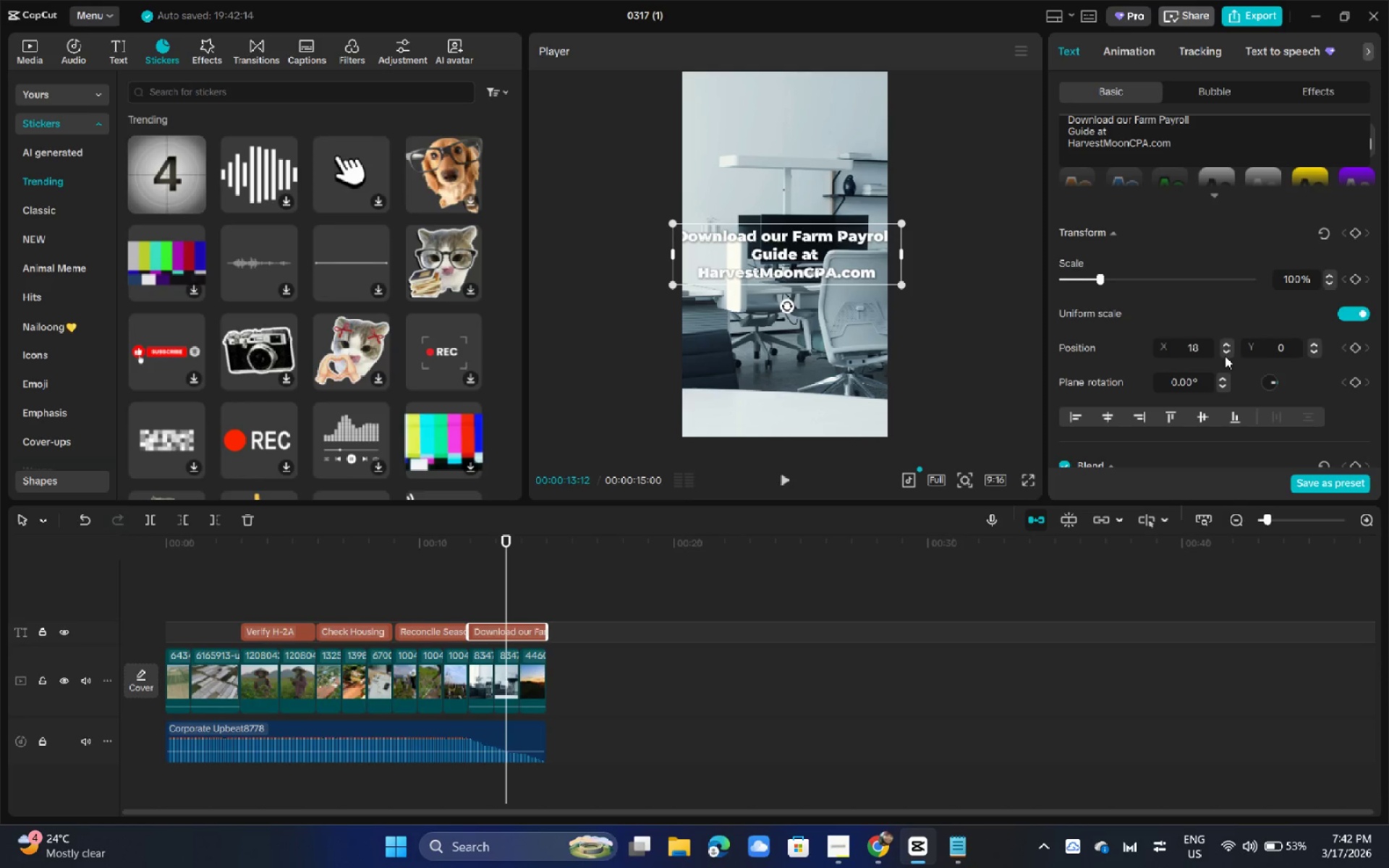 
triple_click([1225, 356])
 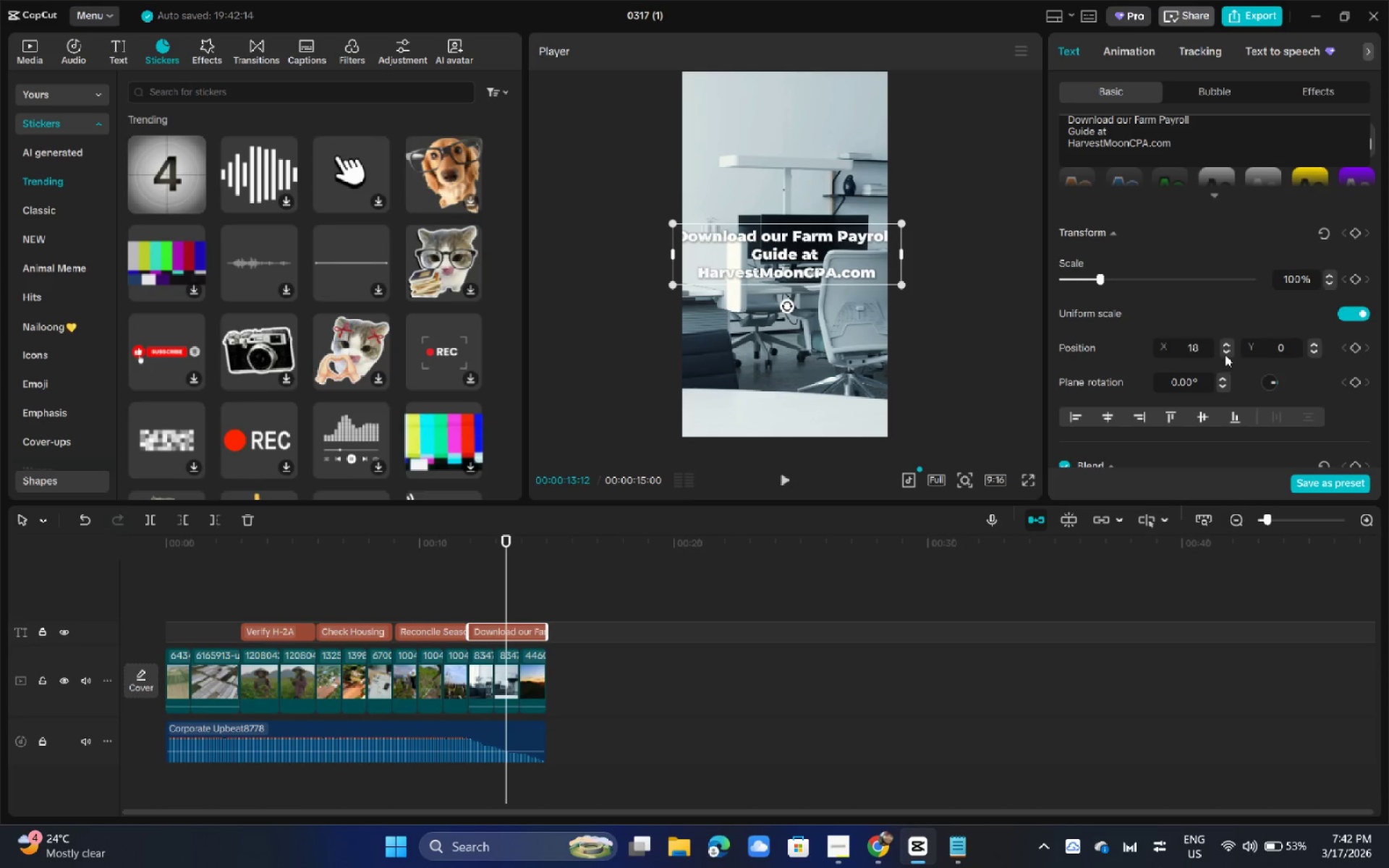 
triple_click([1225, 354])
 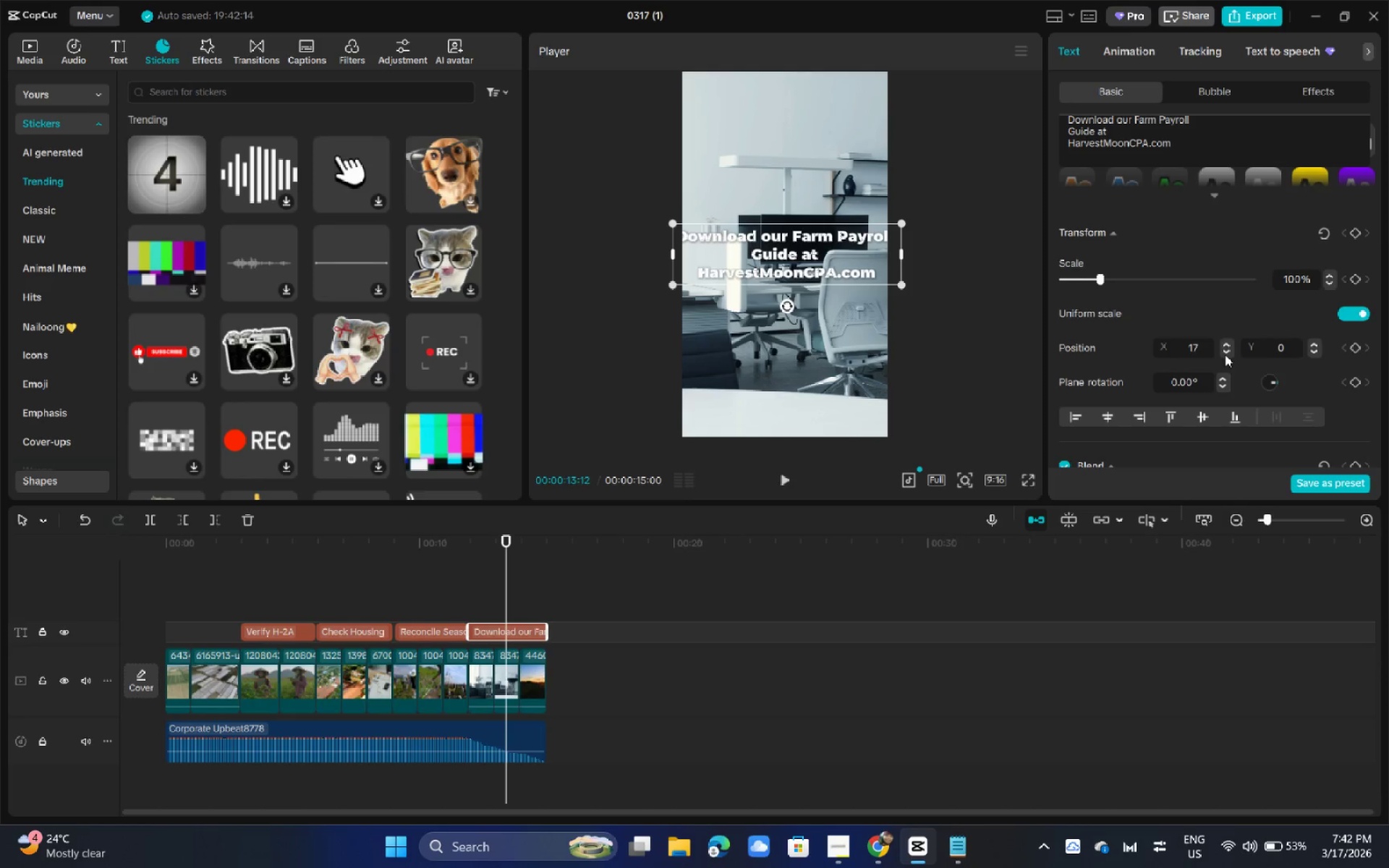 
triple_click([1226, 354])
 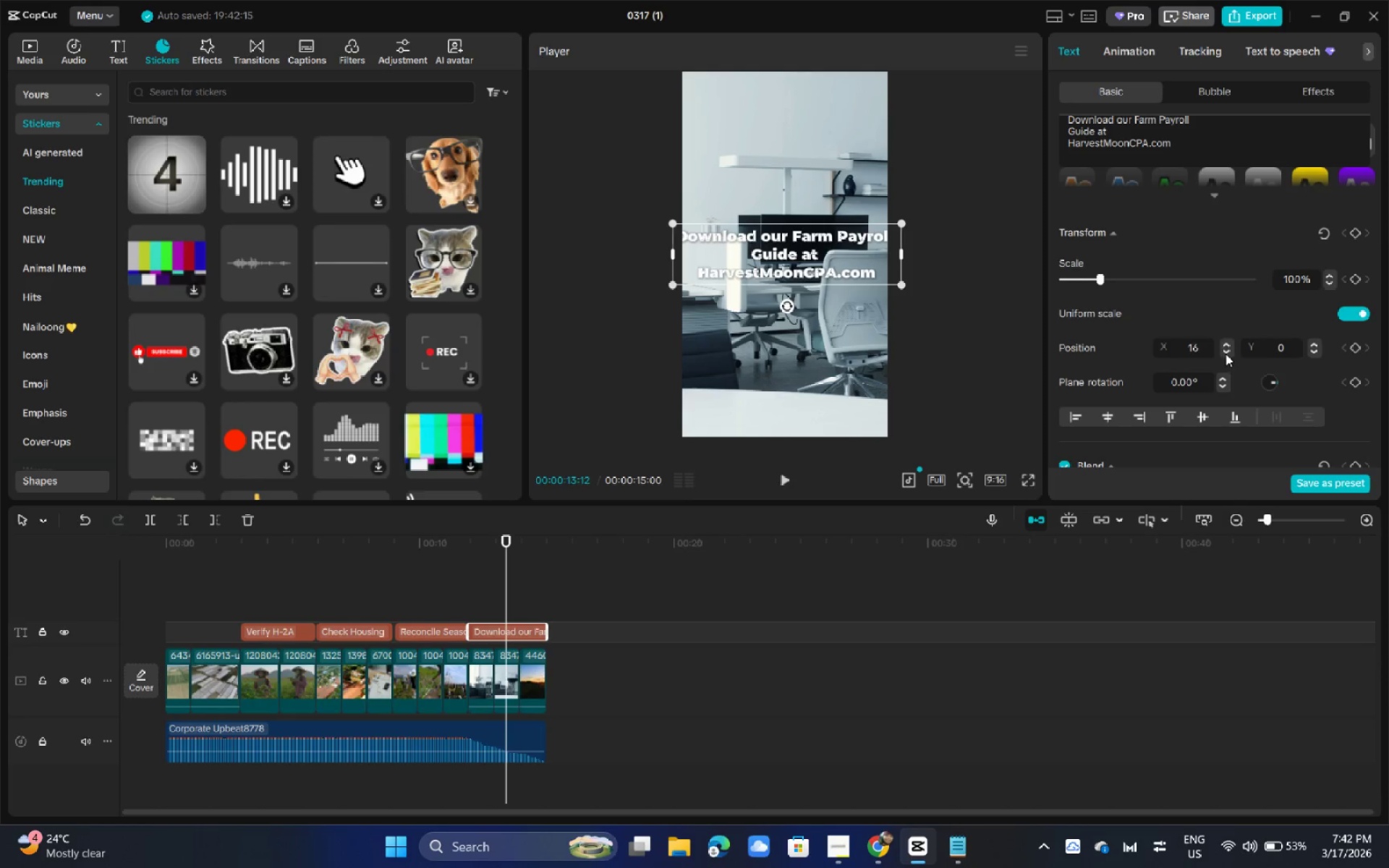 
triple_click([1226, 353])
 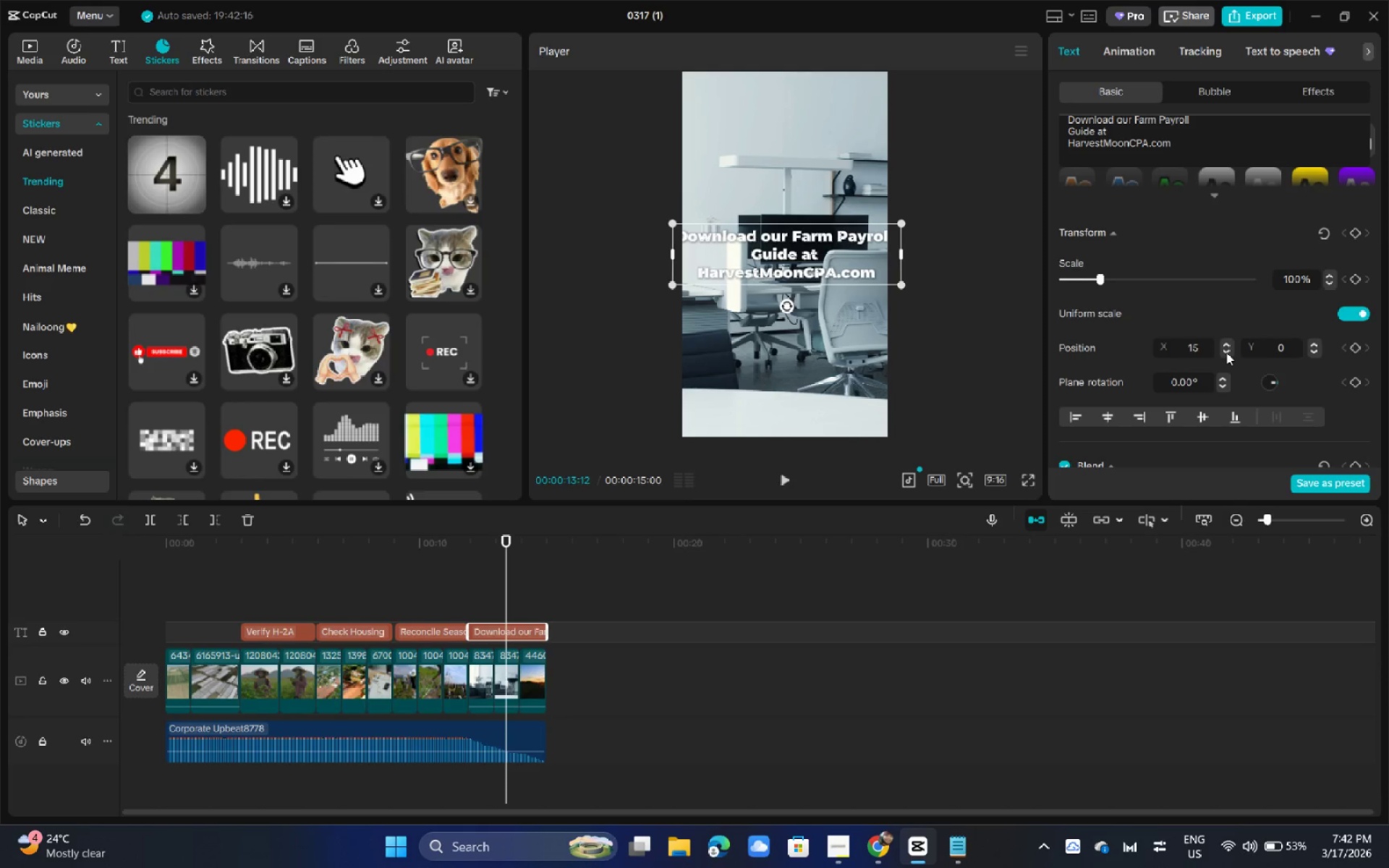 
triple_click([1226, 352])
 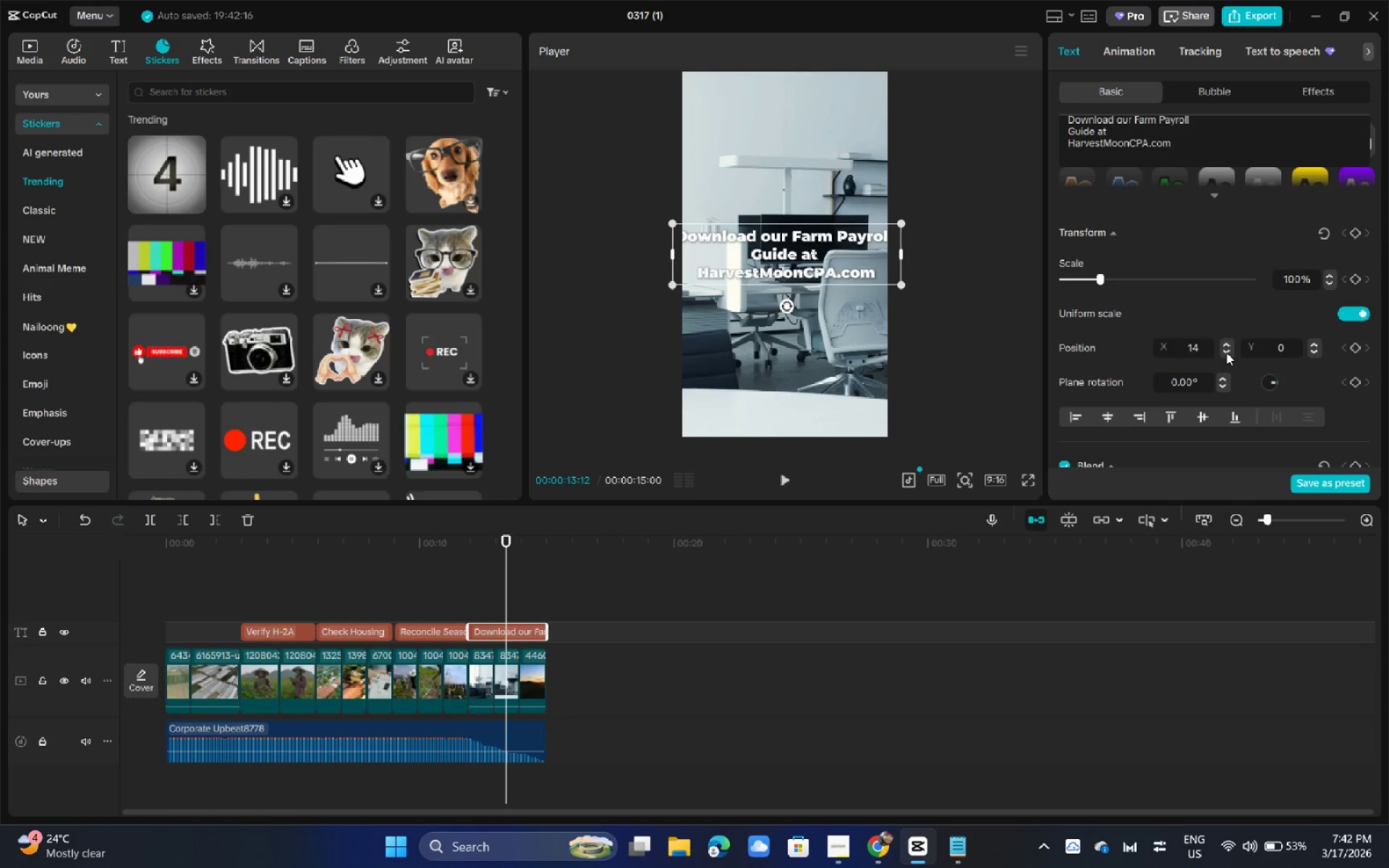 
triple_click([1226, 352])
 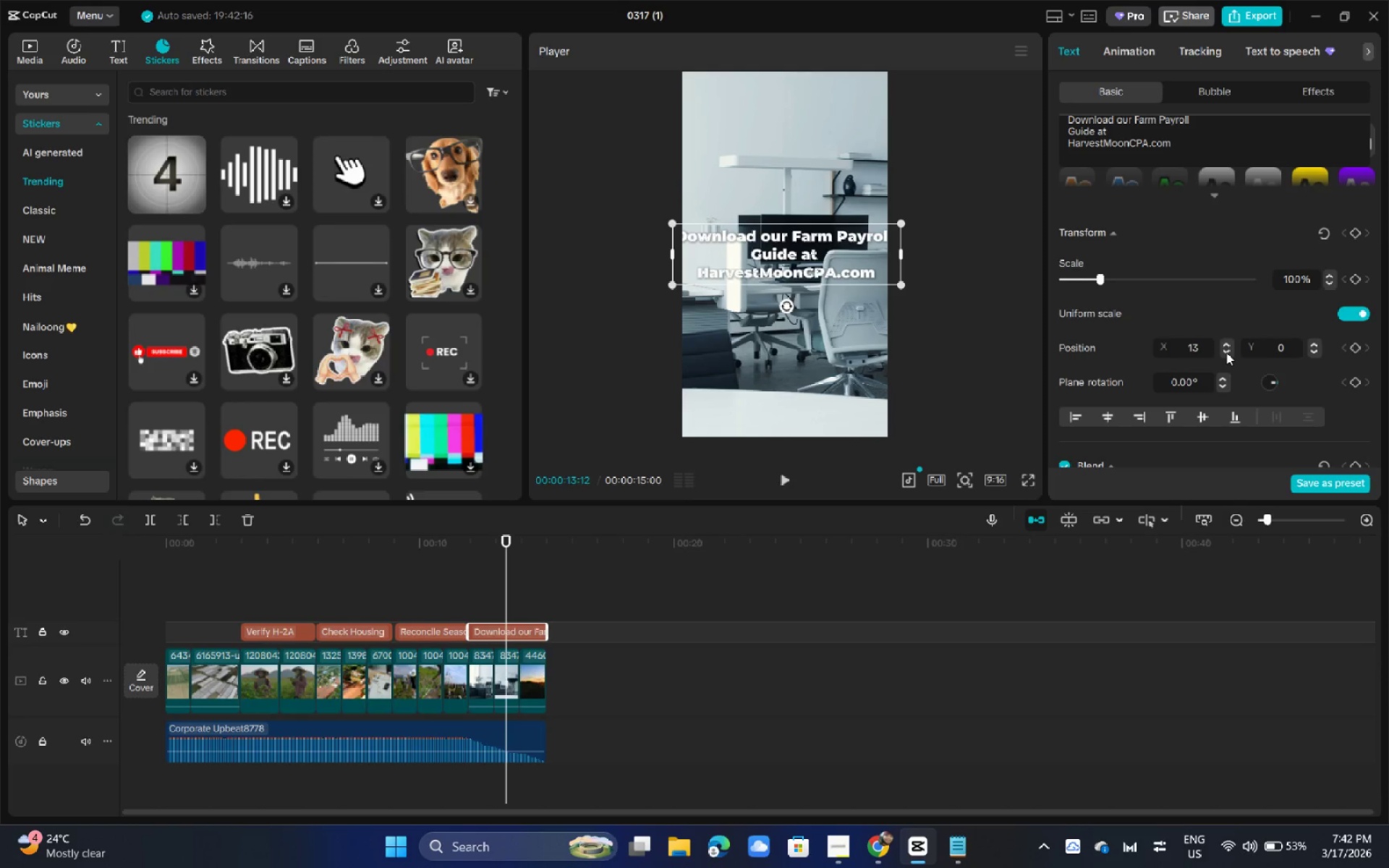 
triple_click([1226, 352])
 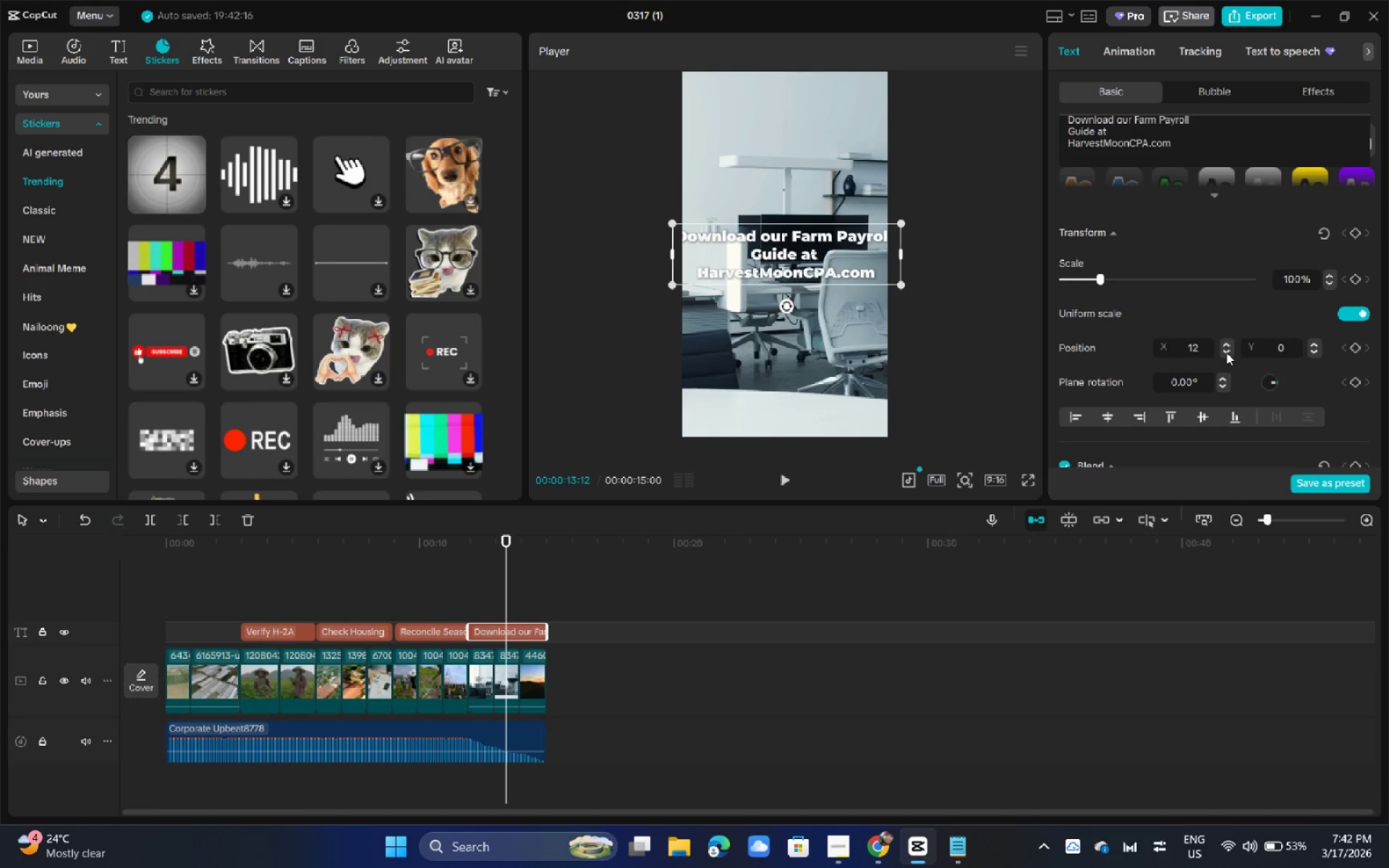 
triple_click([1226, 352])
 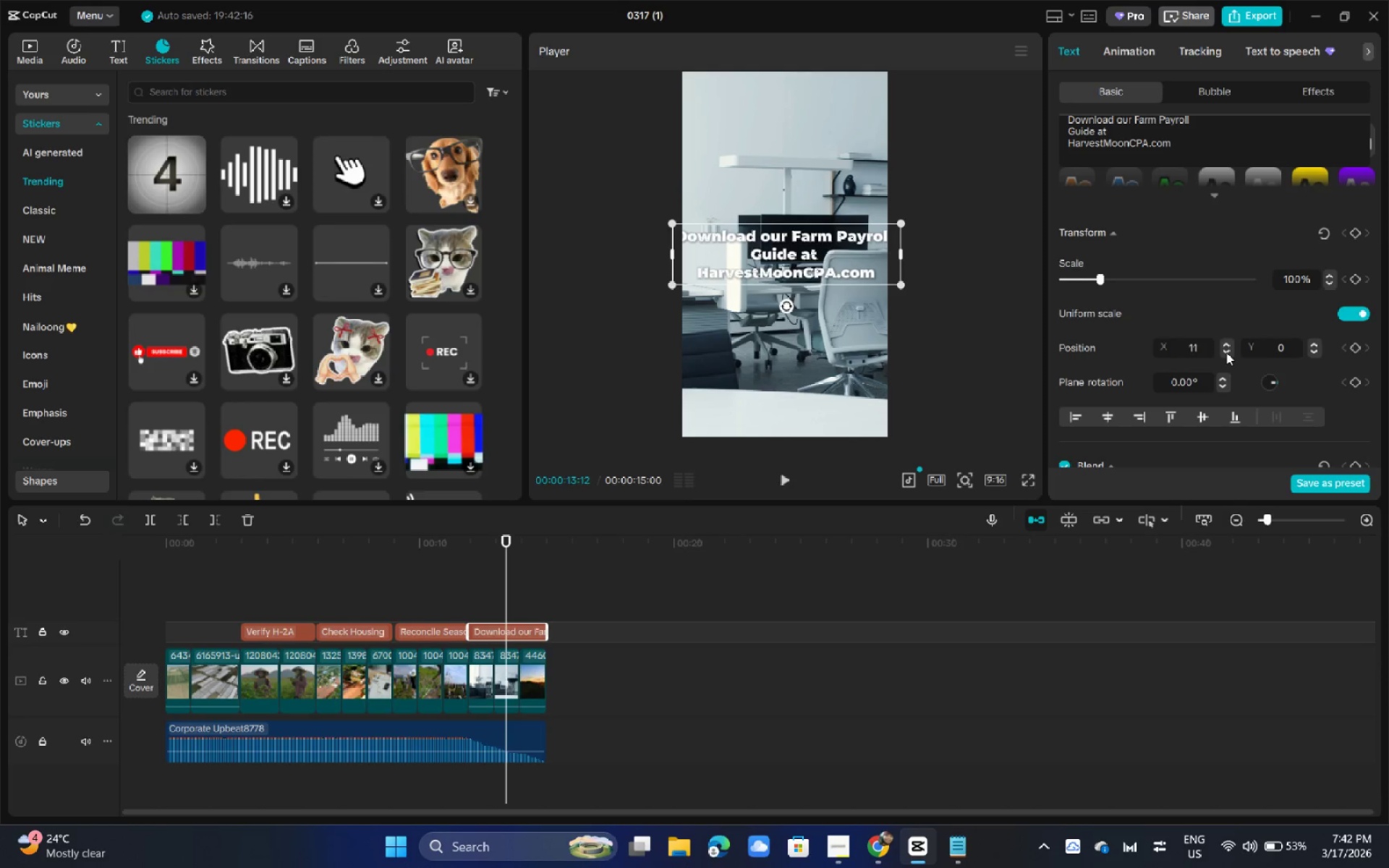 
triple_click([1226, 352])
 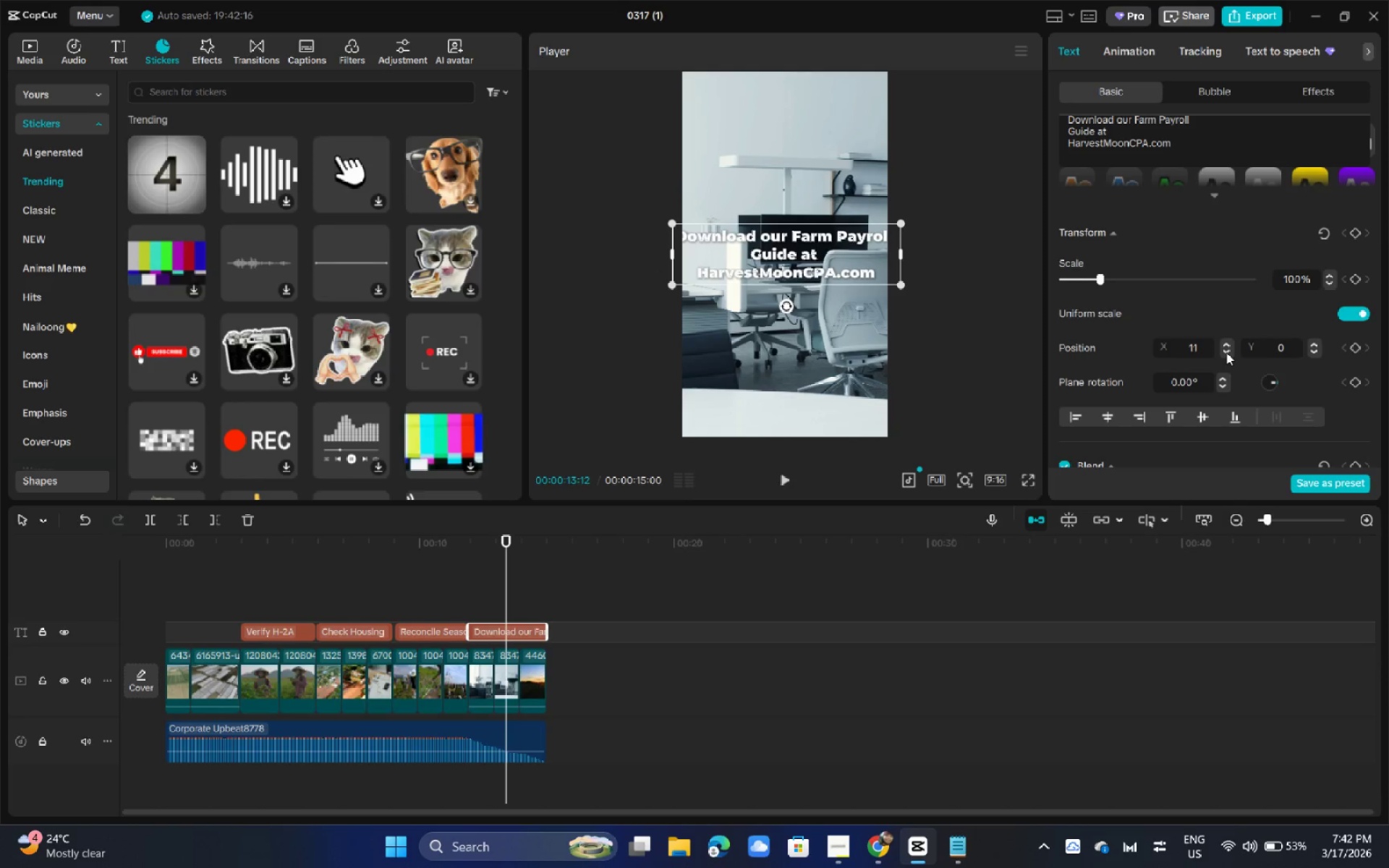 
triple_click([1226, 352])
 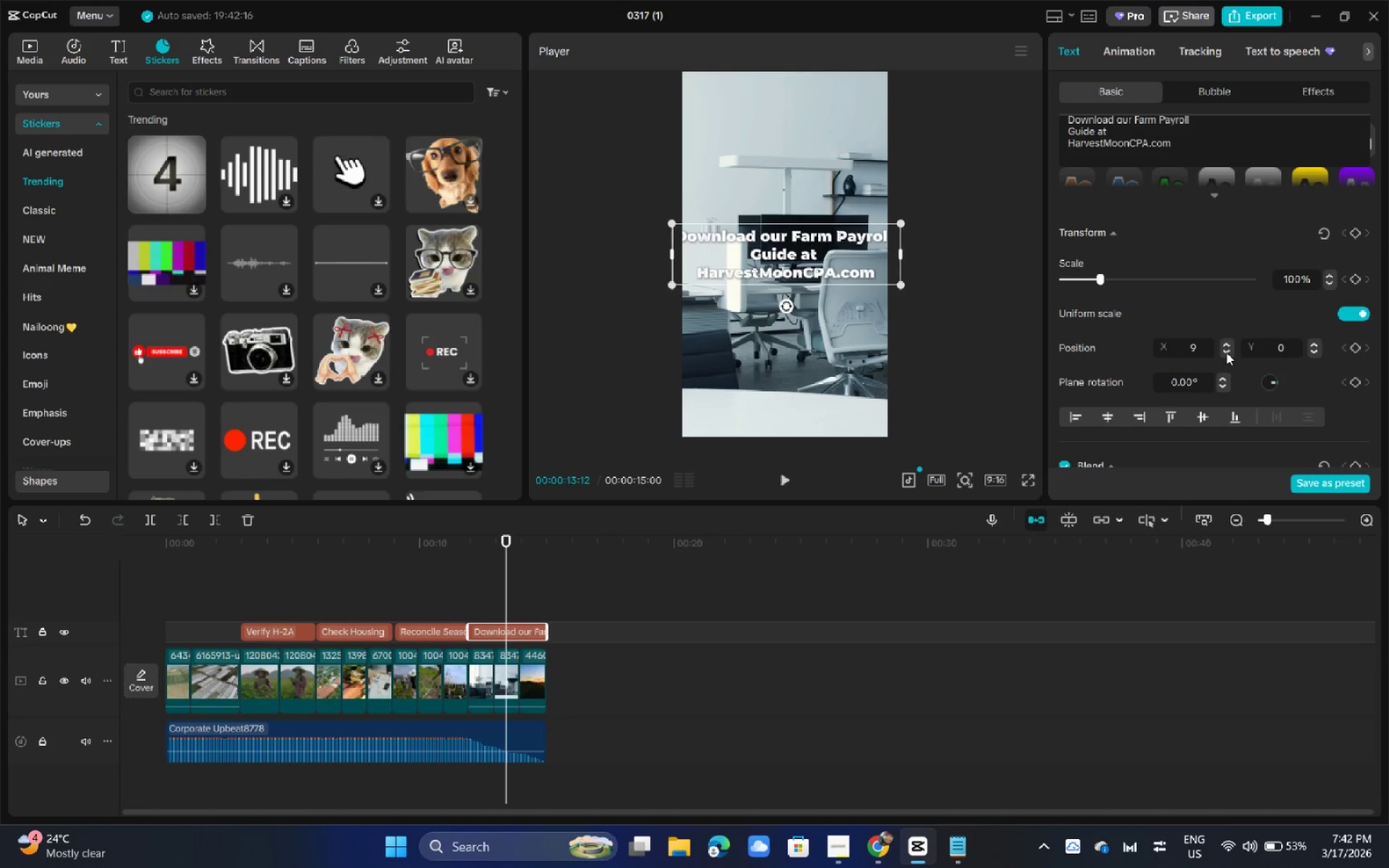 
triple_click([1226, 352])
 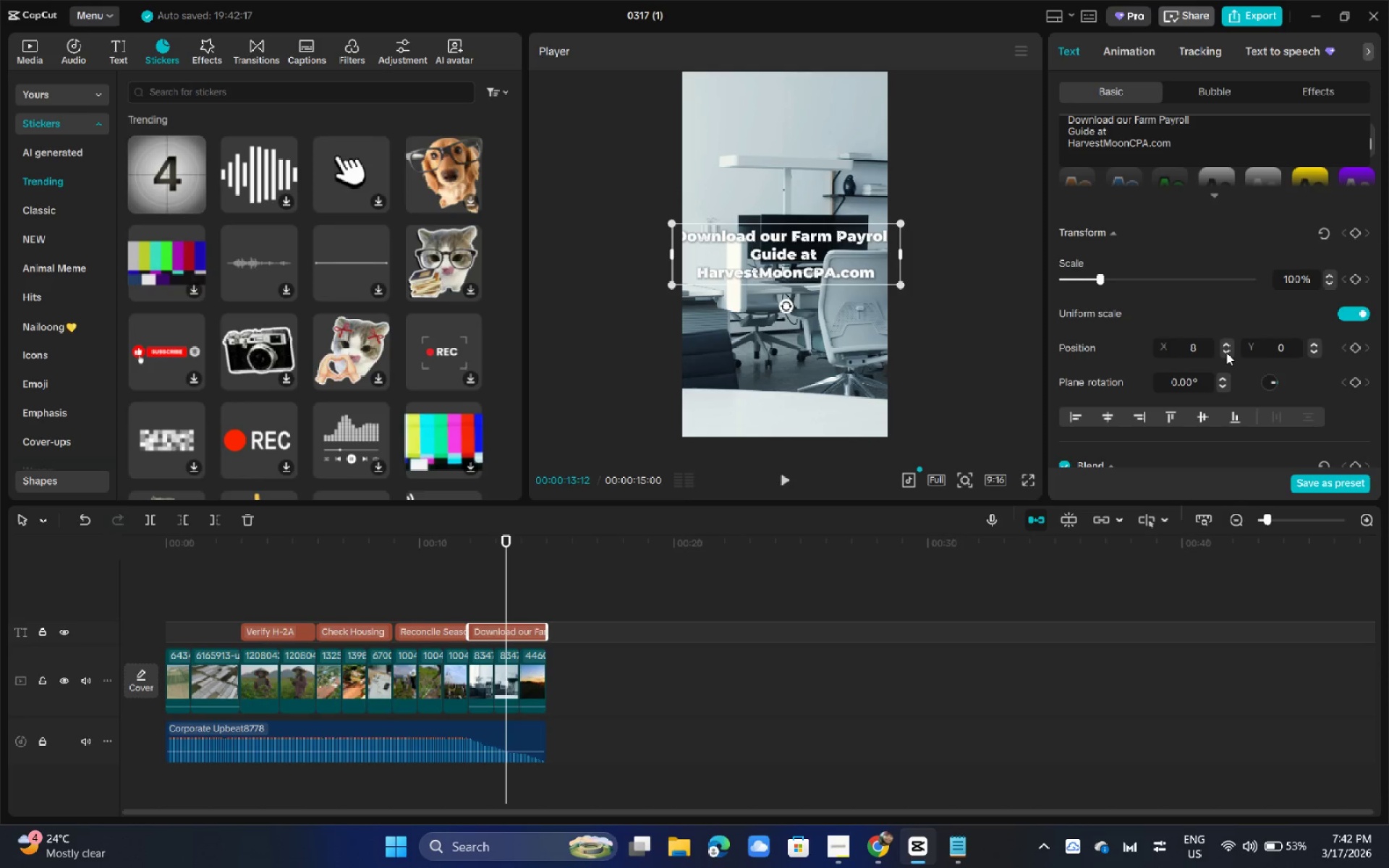 
triple_click([1226, 352])
 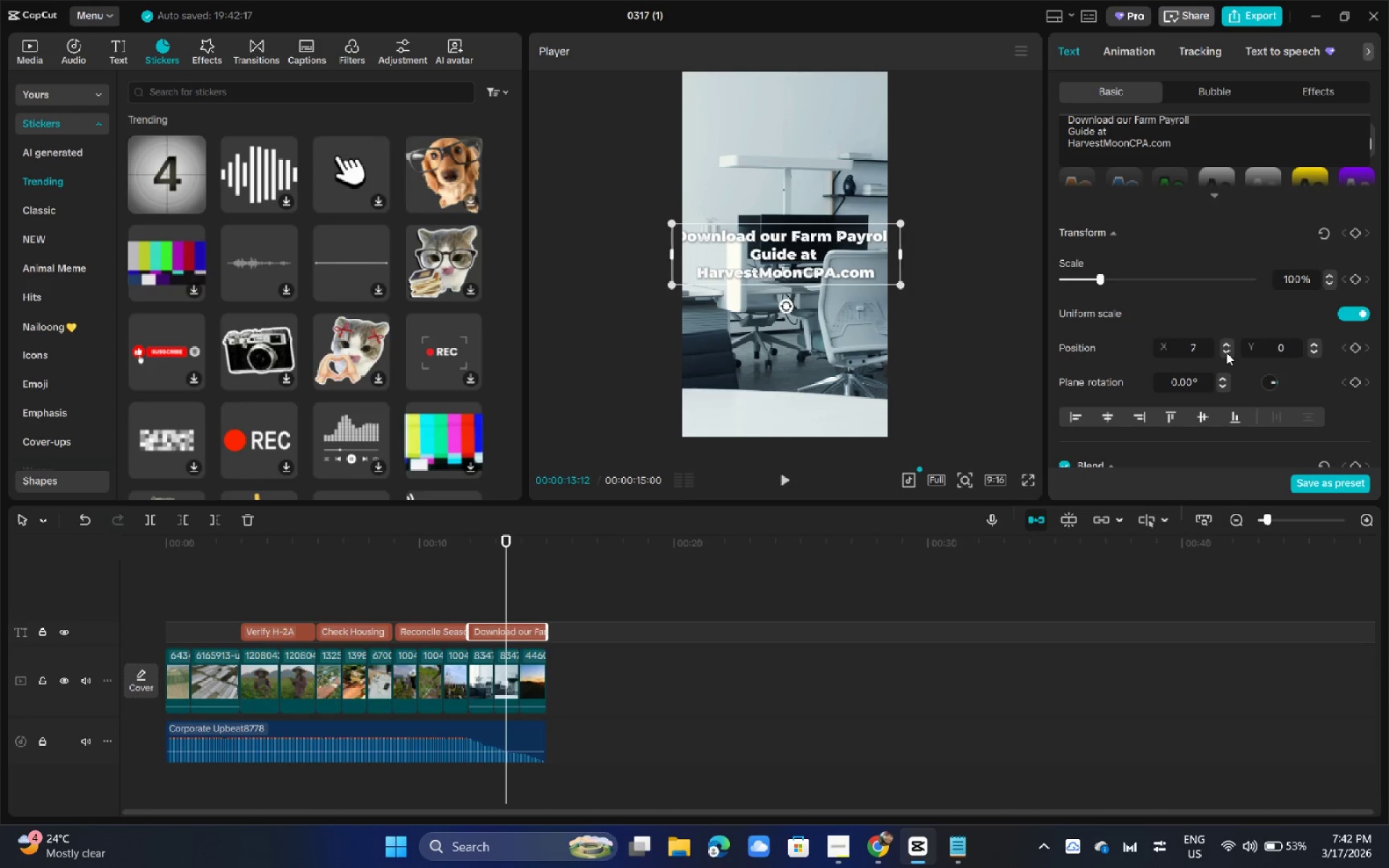 
triple_click([1226, 352])
 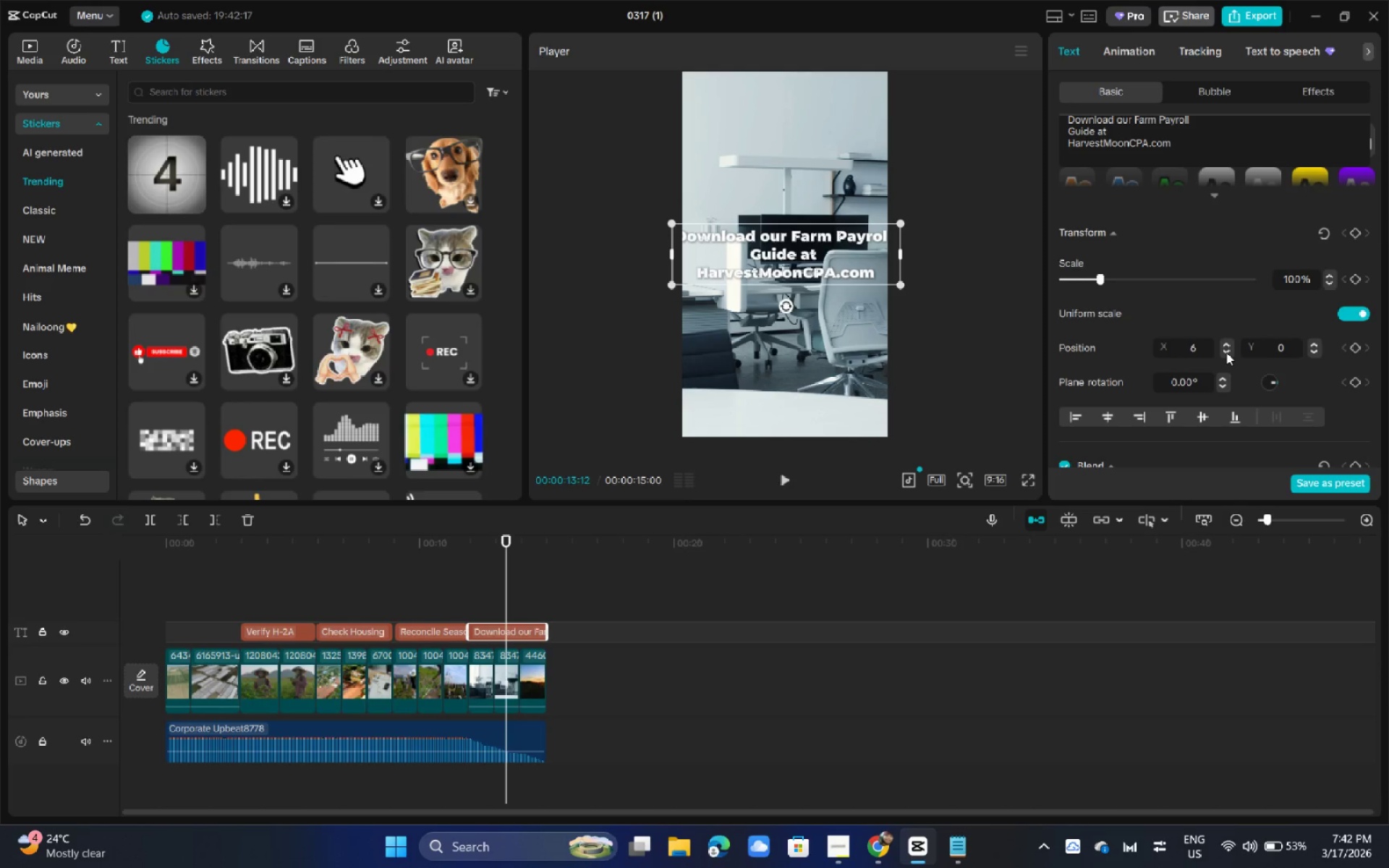 
triple_click([1226, 352])
 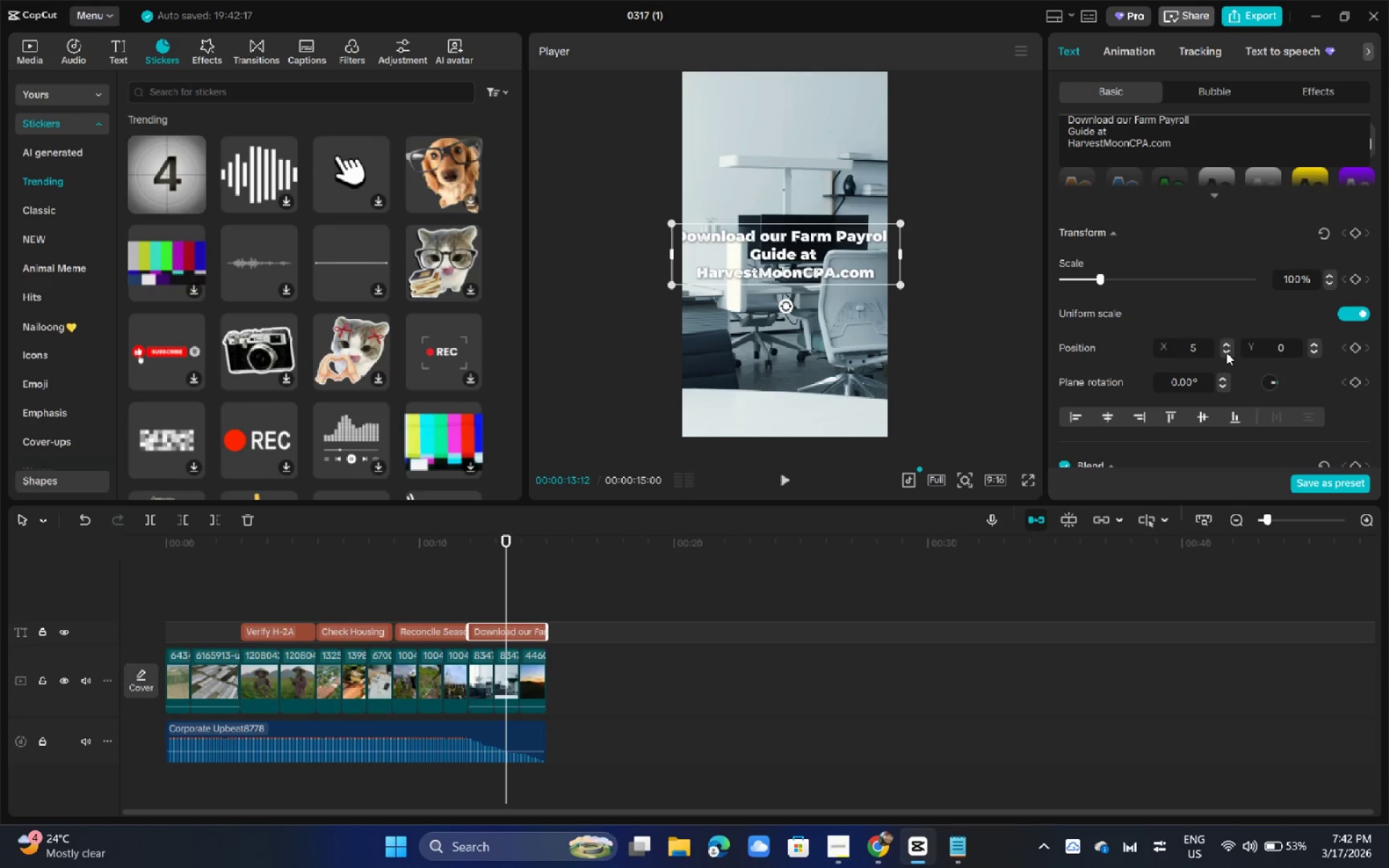 
triple_click([1226, 352])
 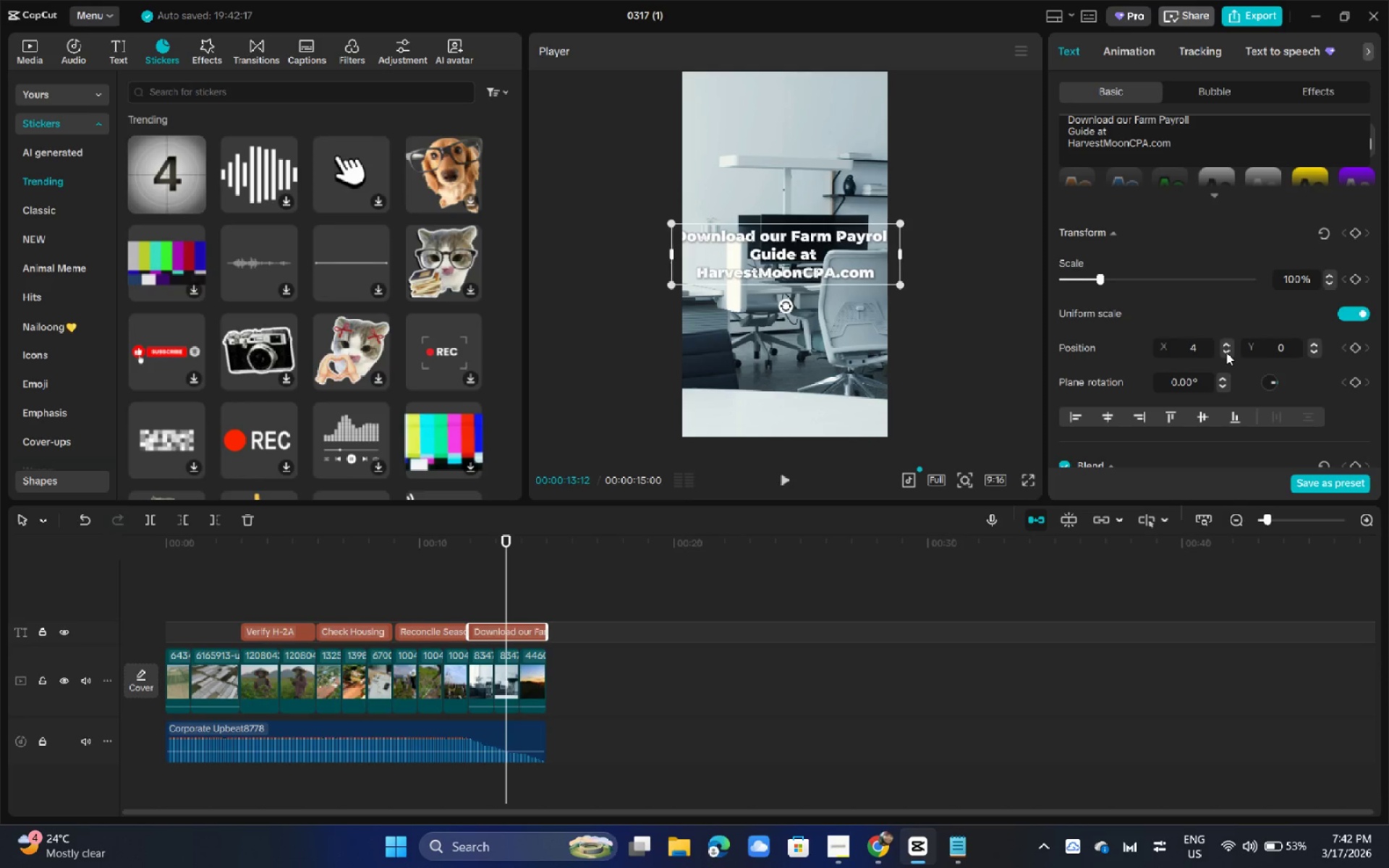 
triple_click([1226, 352])
 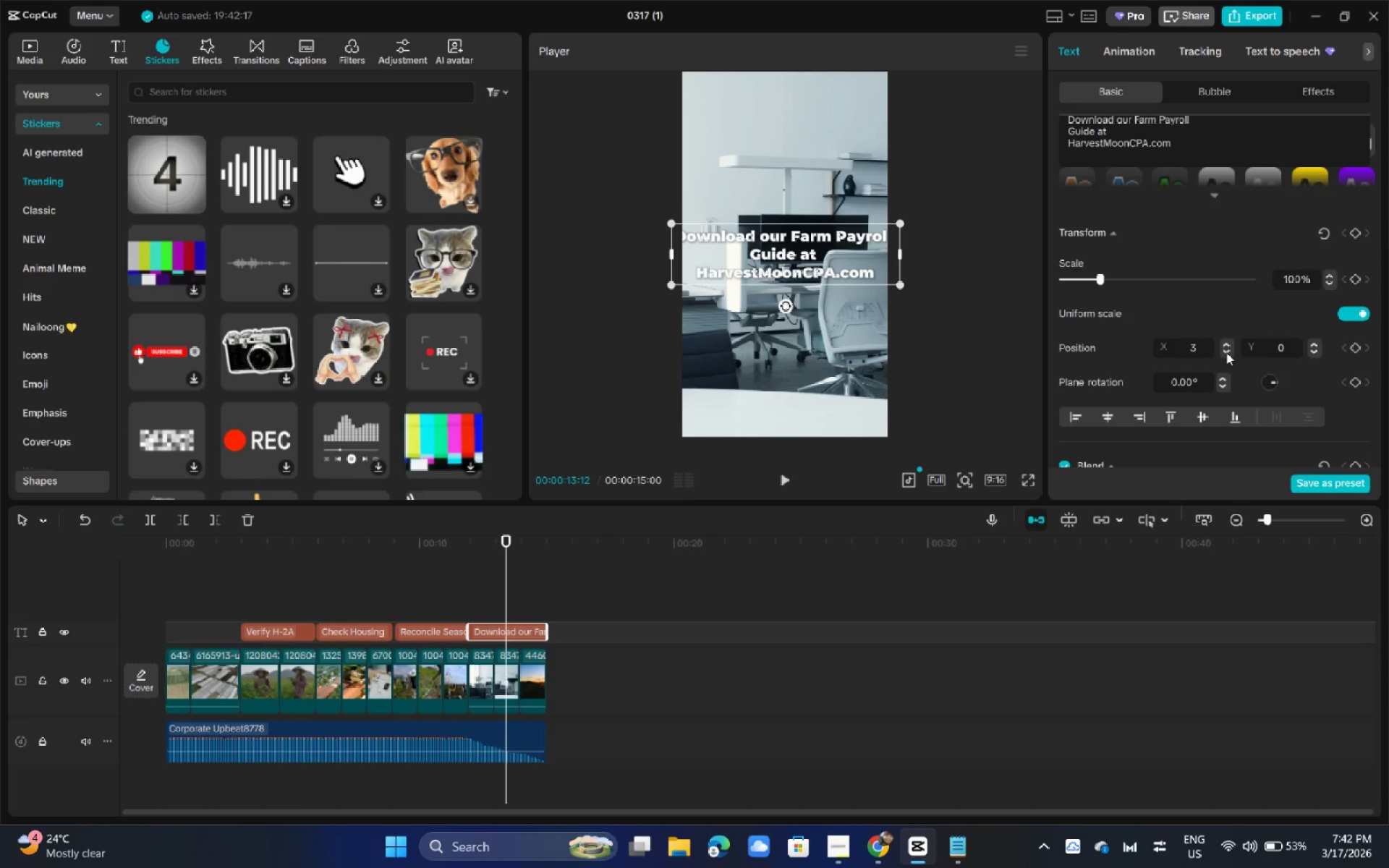 
triple_click([1226, 352])
 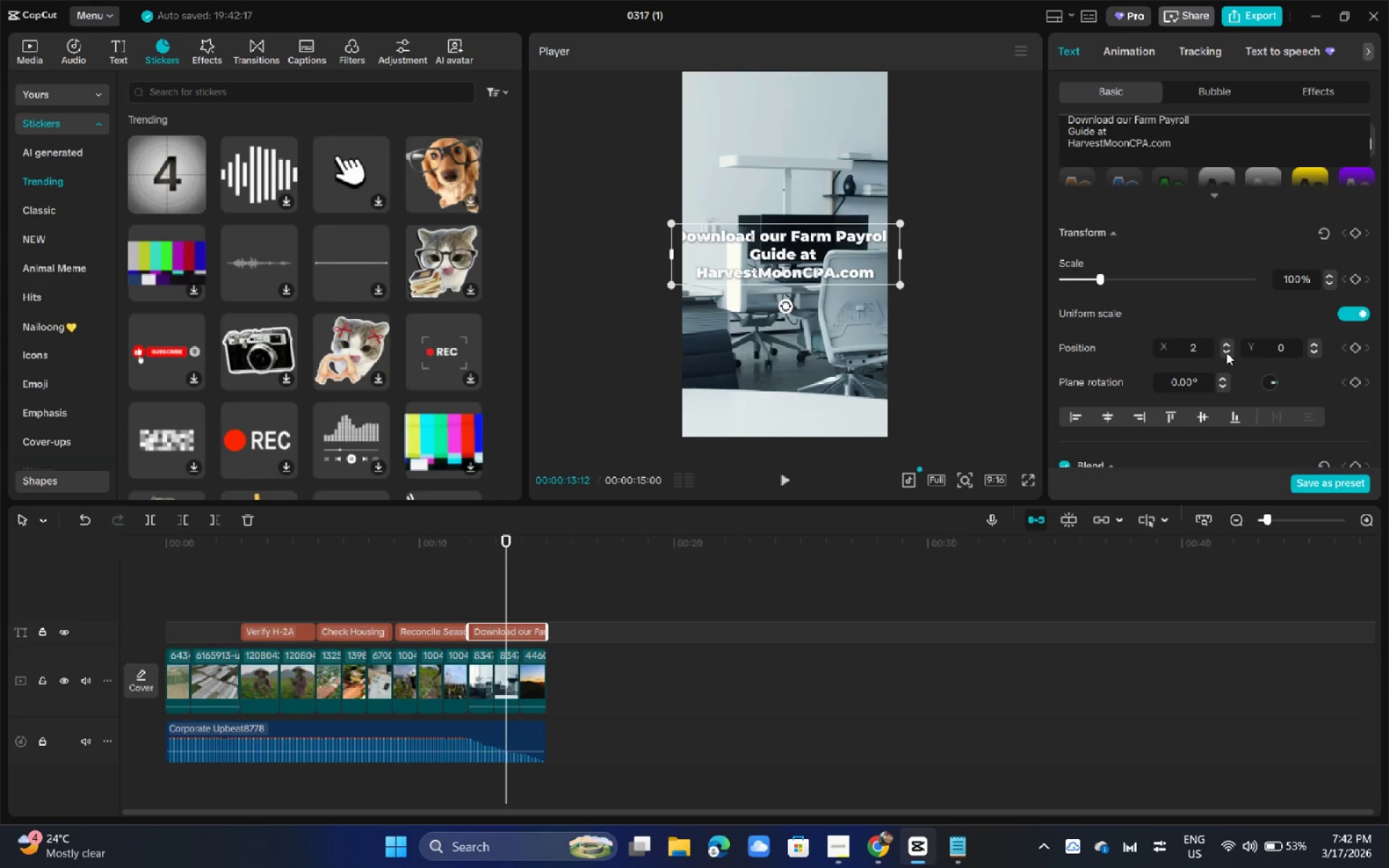 
triple_click([1226, 352])
 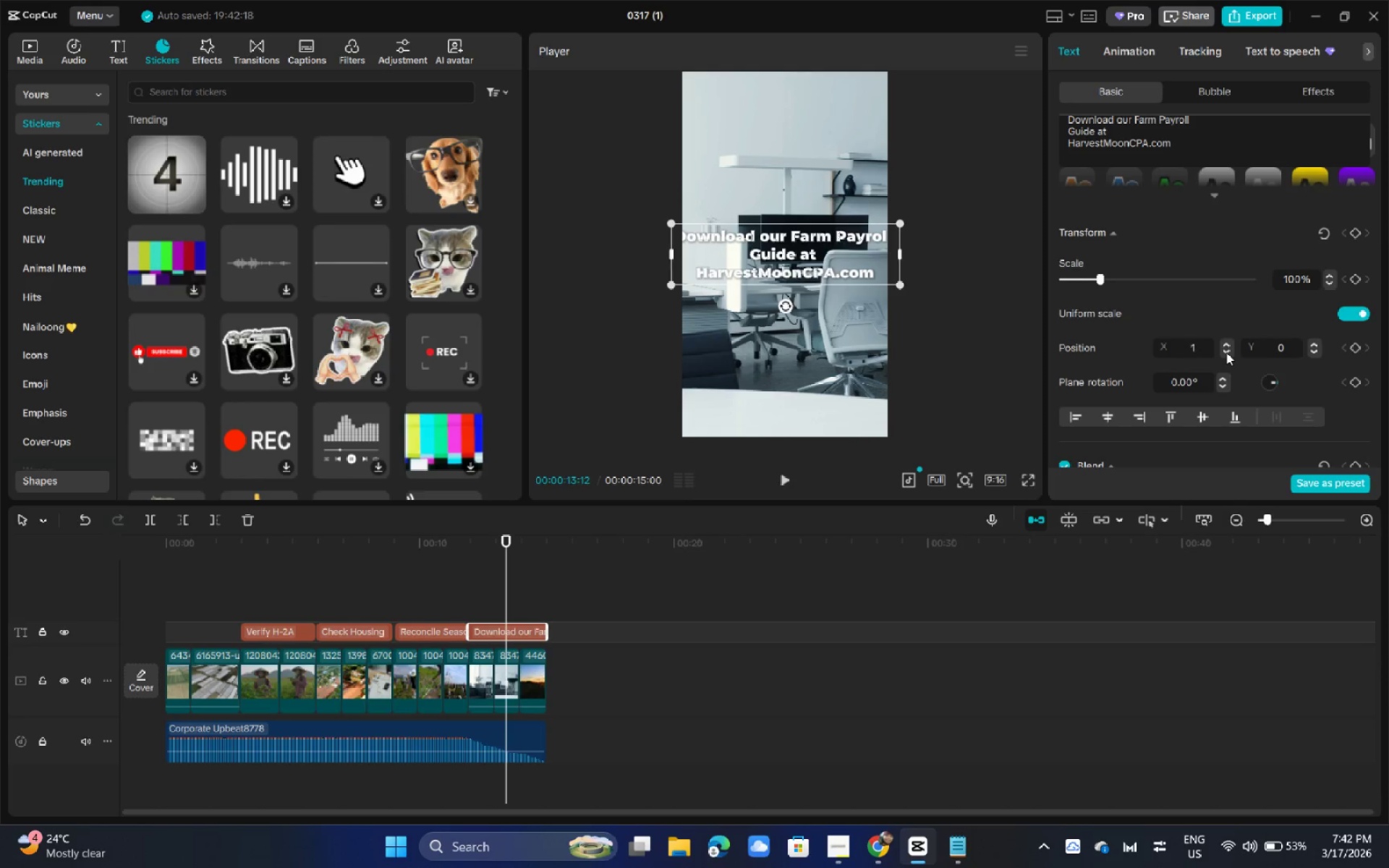 
triple_click([1226, 352])
 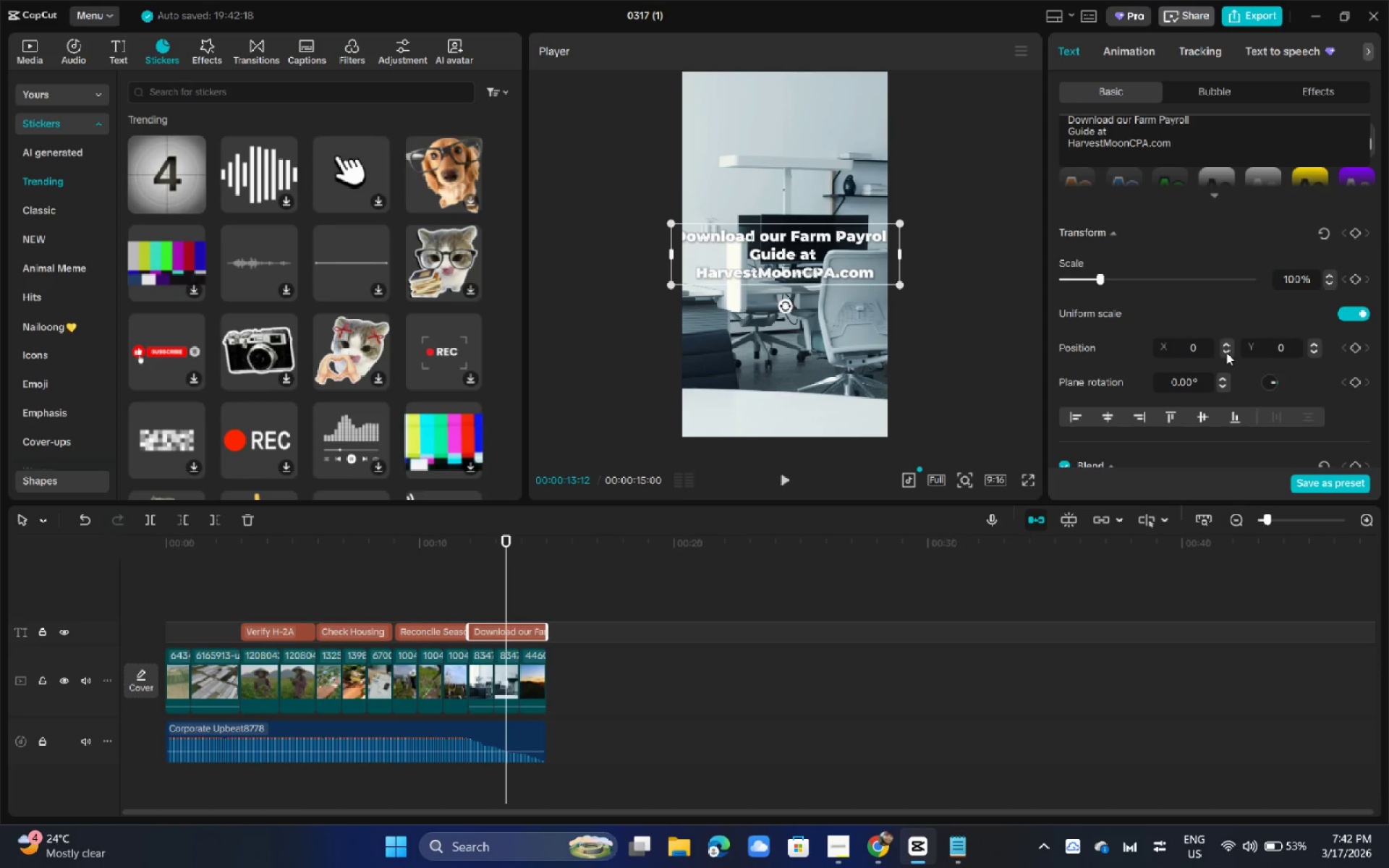 
scroll: coordinate [1226, 352], scroll_direction: down, amount: 2.0
 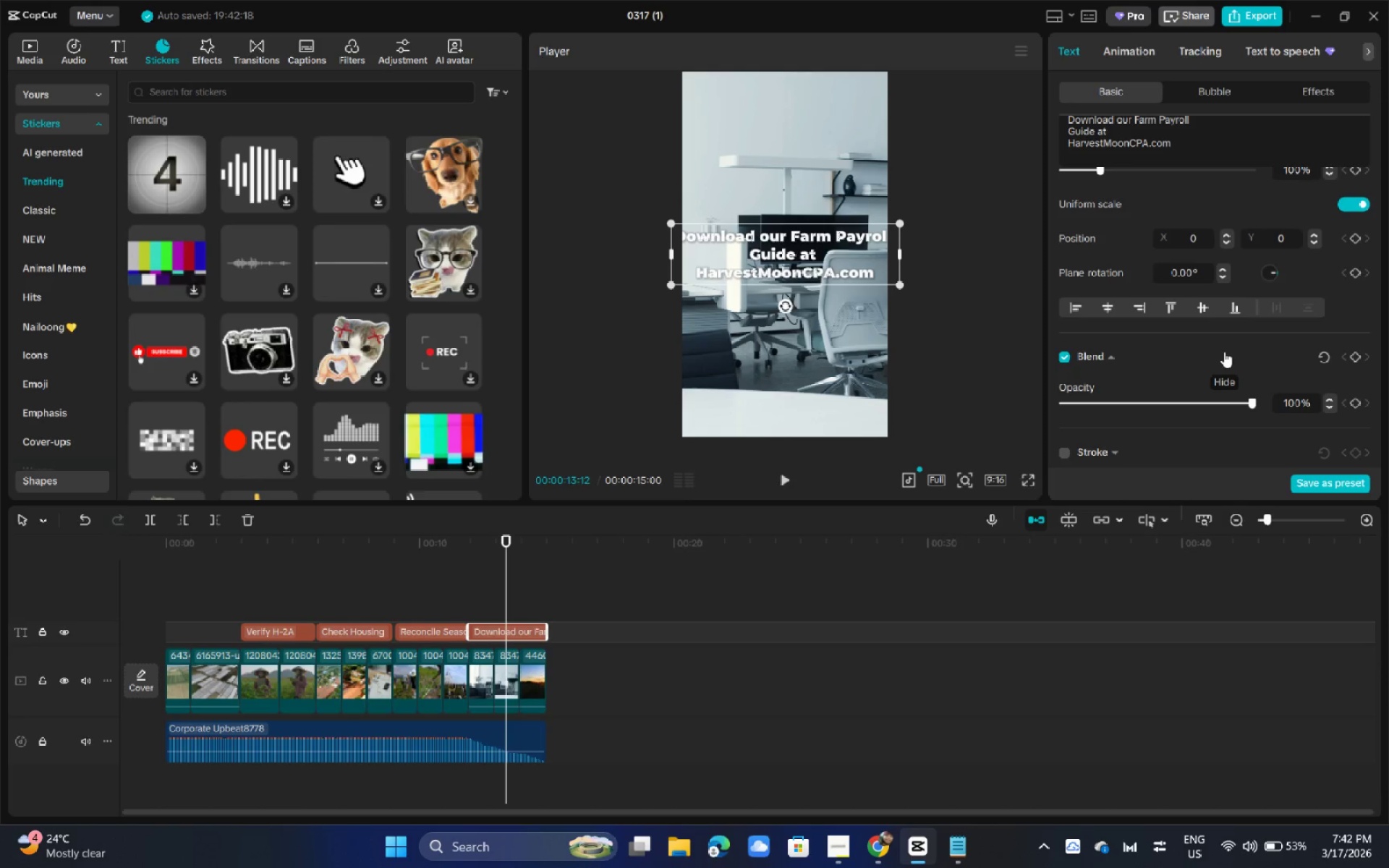 
scroll: coordinate [1282, 245], scroll_direction: up, amount: 19.0
 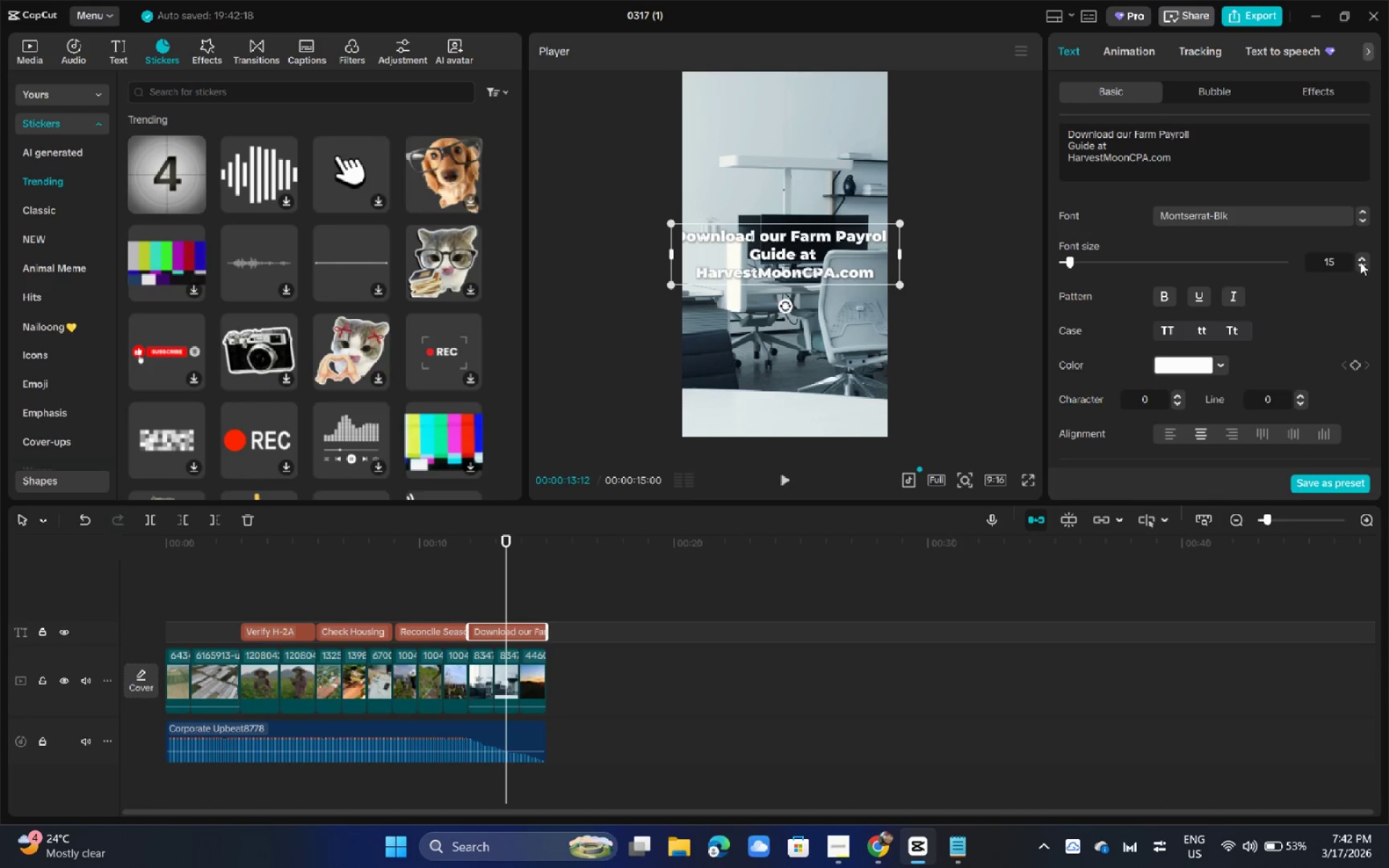 
double_click([1366, 265])
 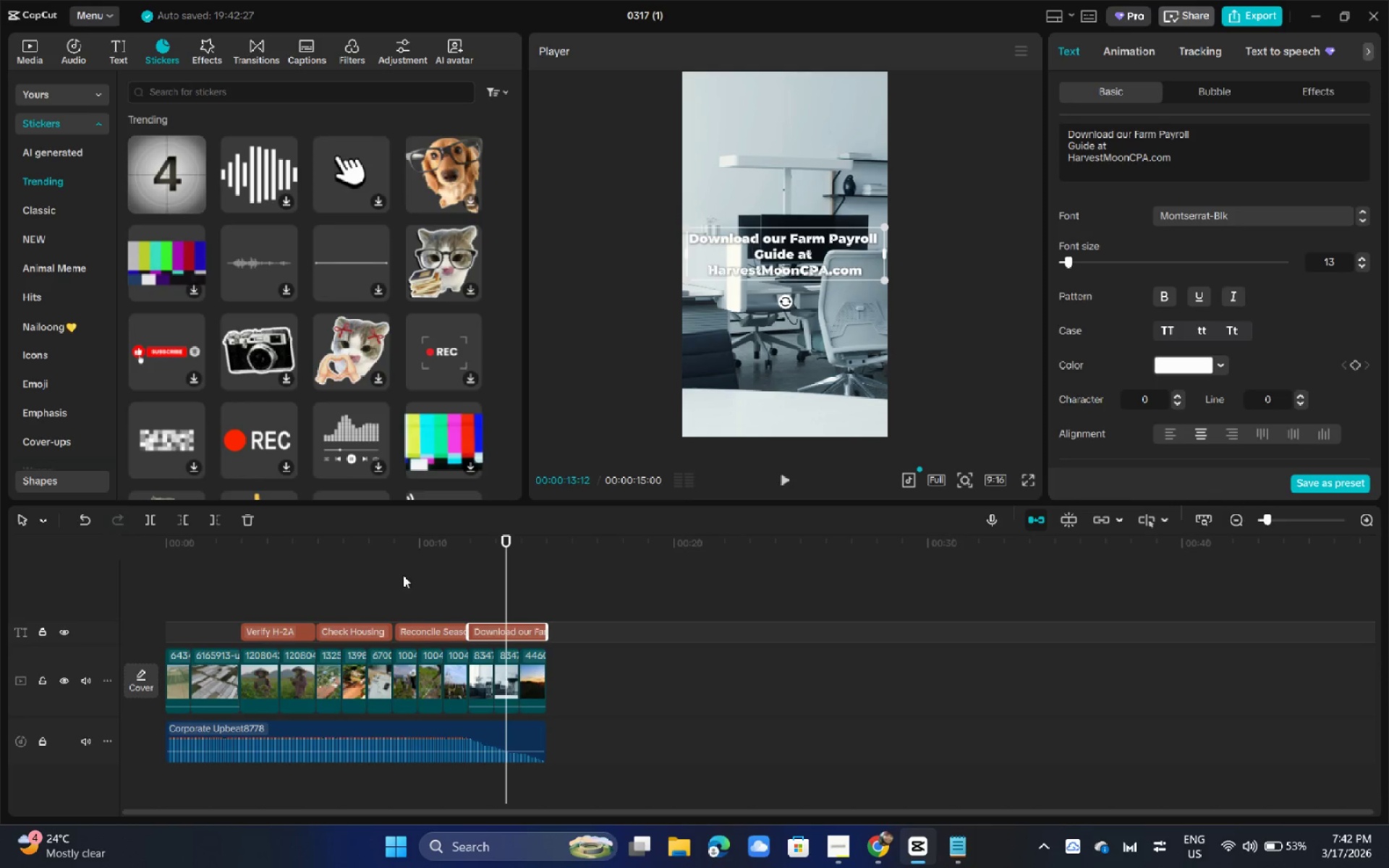 
left_click_drag(start_coordinate=[351, 535], to_coordinate=[101, 543])
 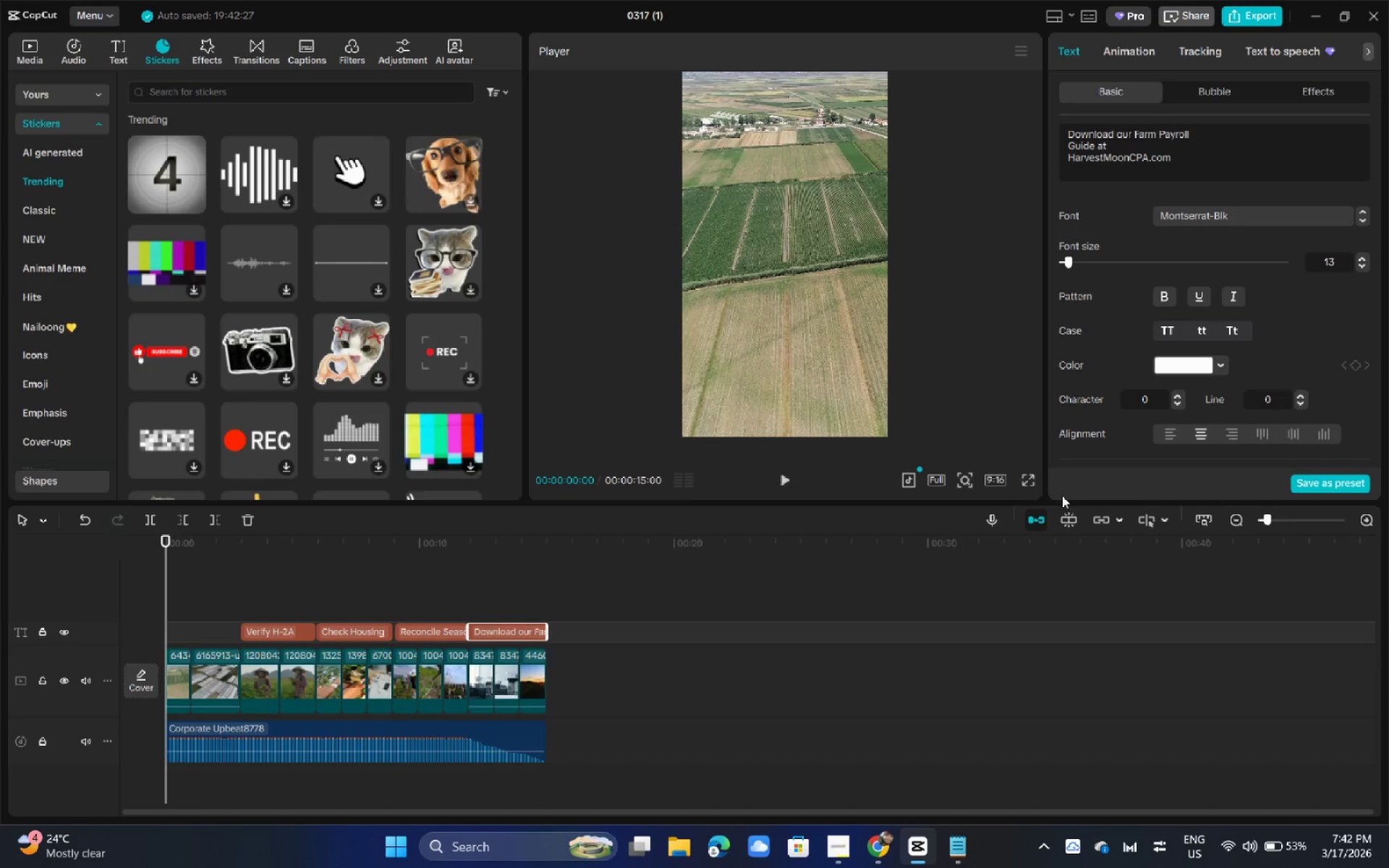 
left_click([1029, 479])
 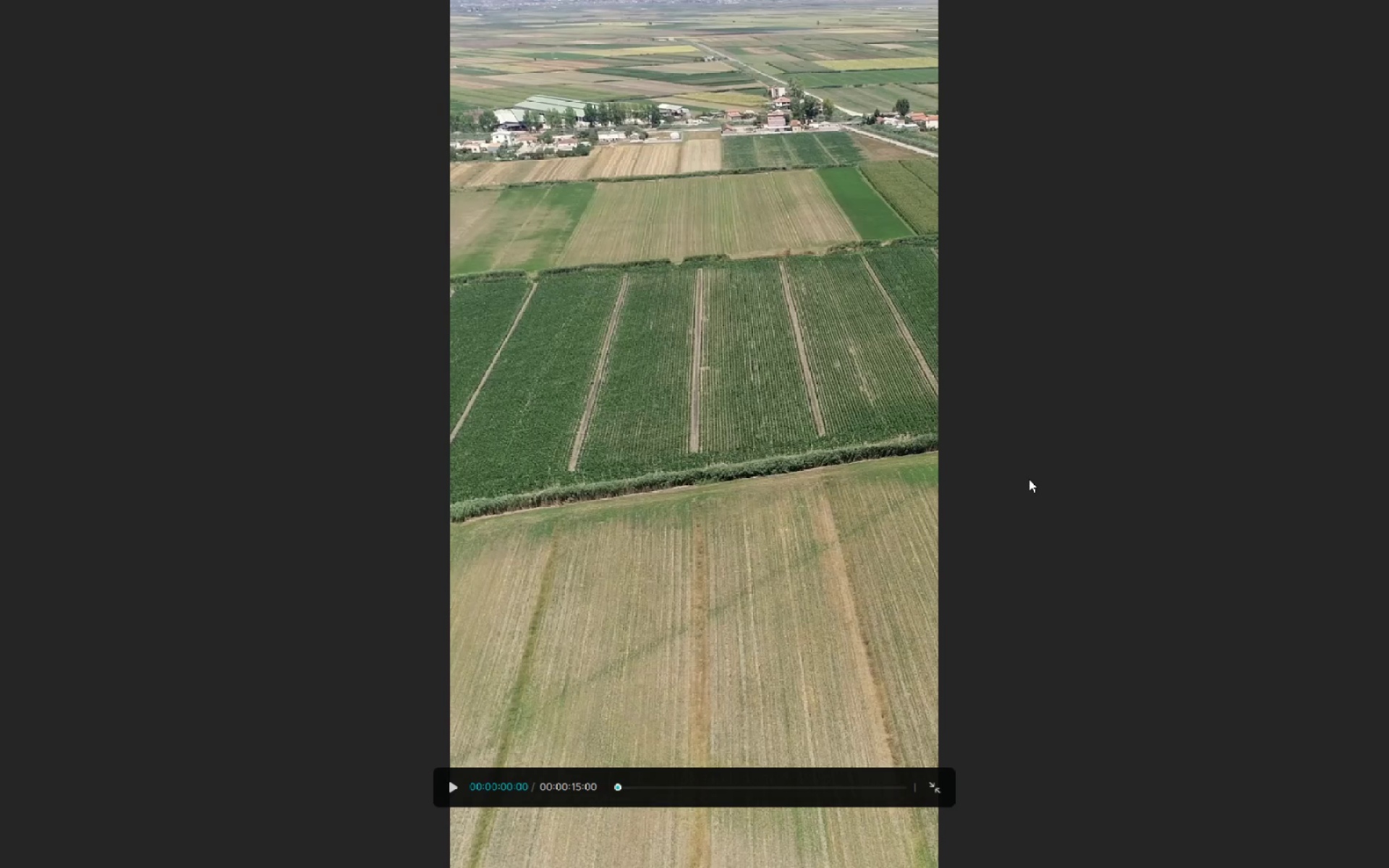 
key(Space)
 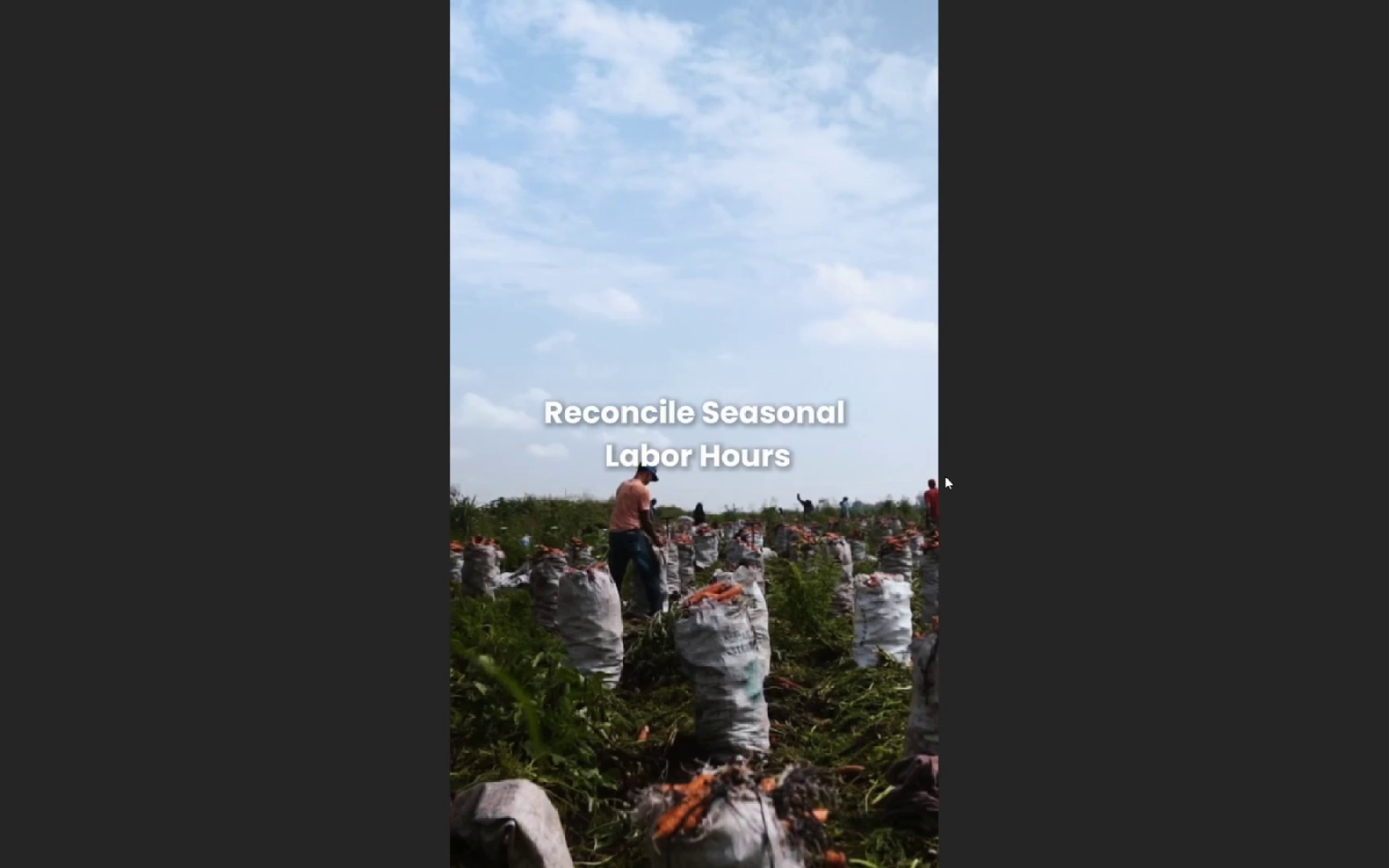 
wait(16.48)
 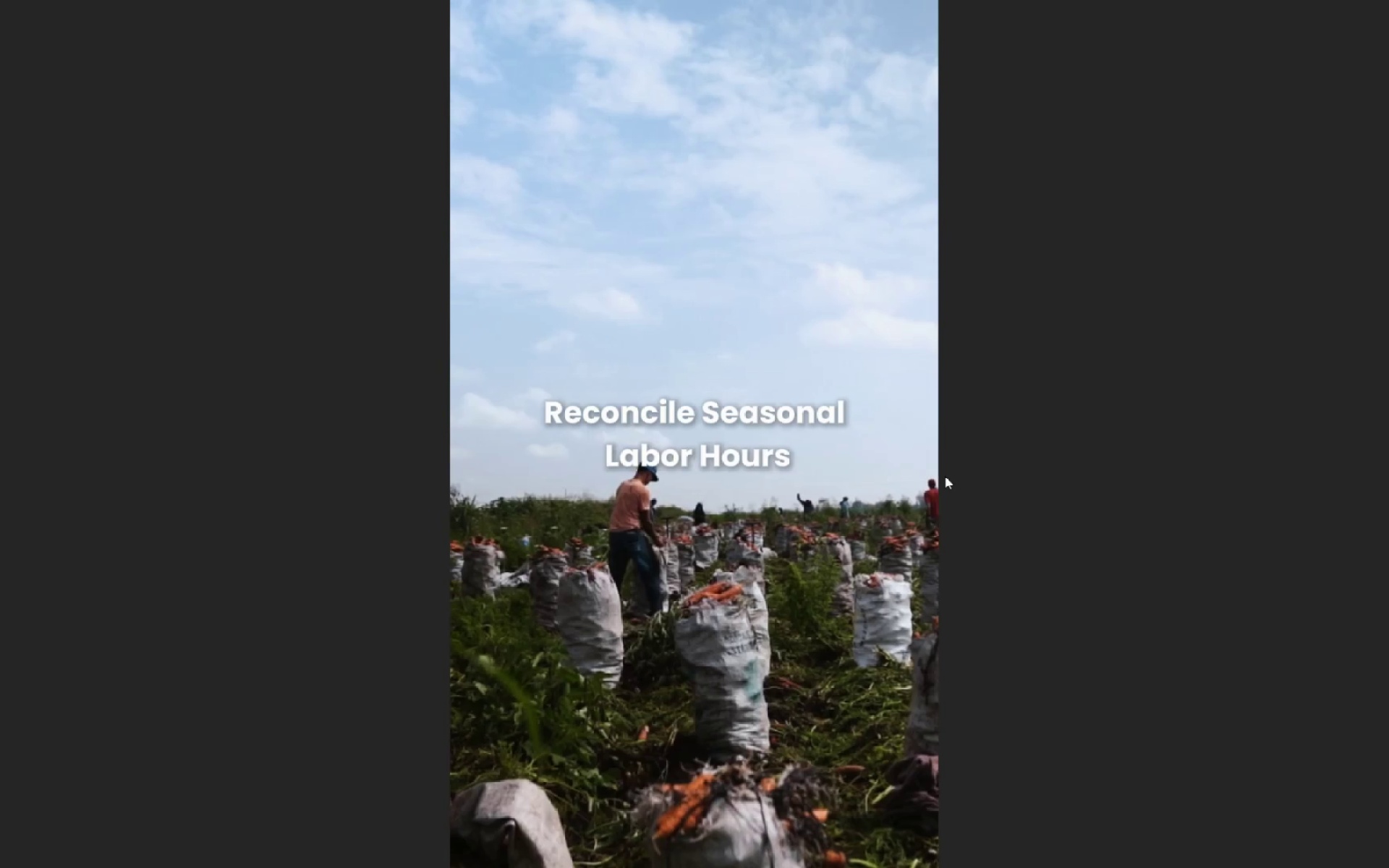 
key(Escape)
 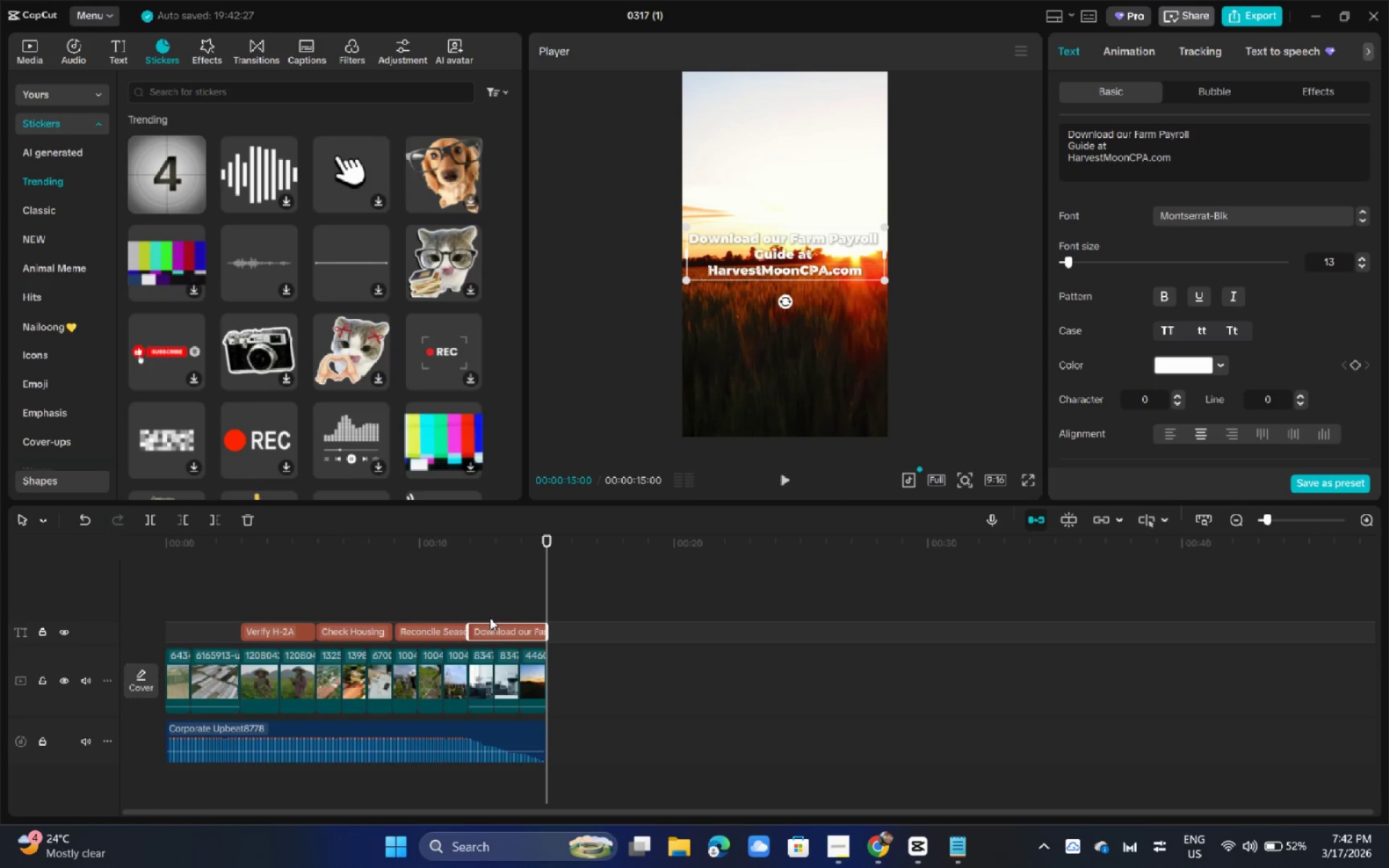 
key(Alt+AltLeft)
 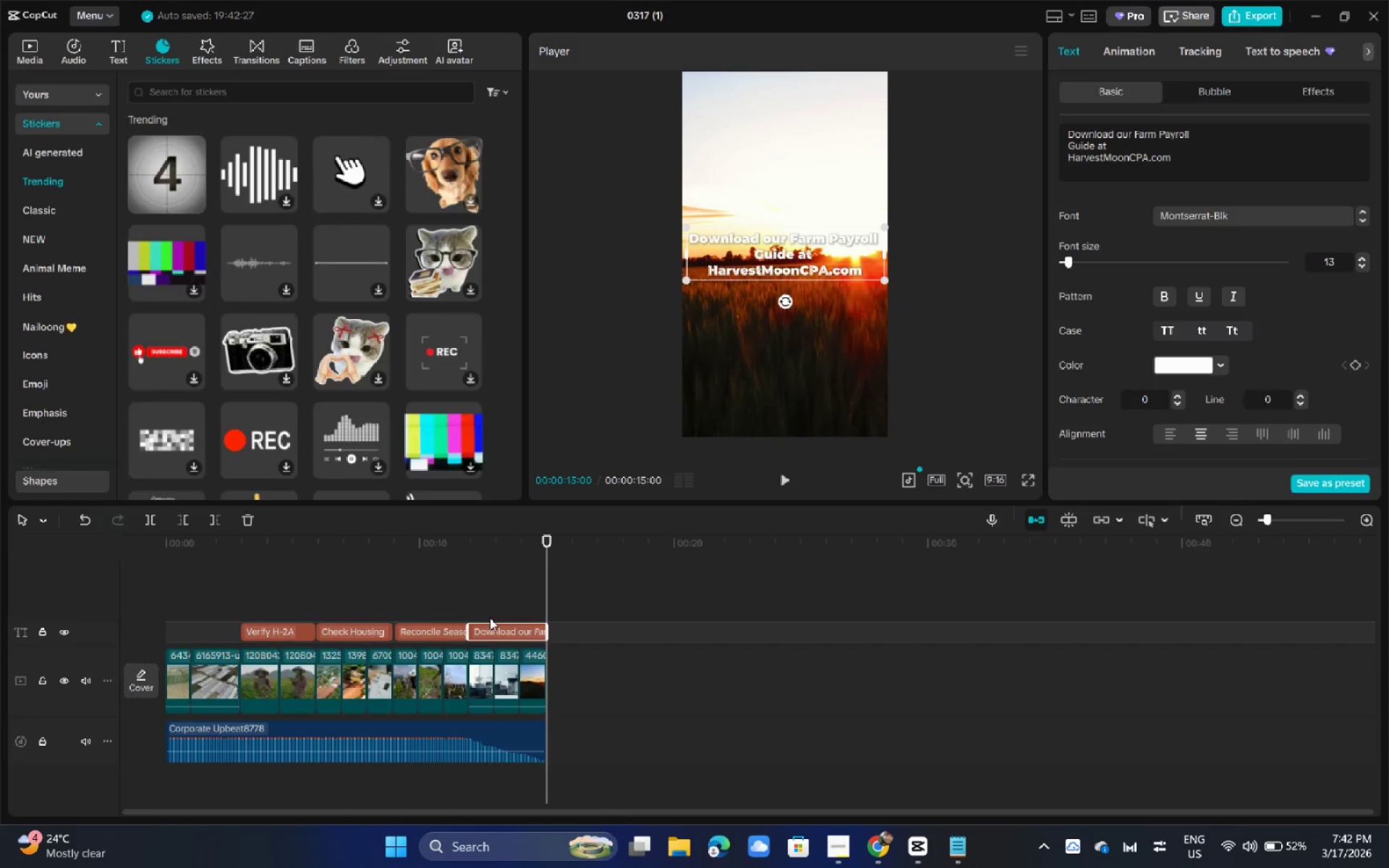 
key(Alt+Tab)